 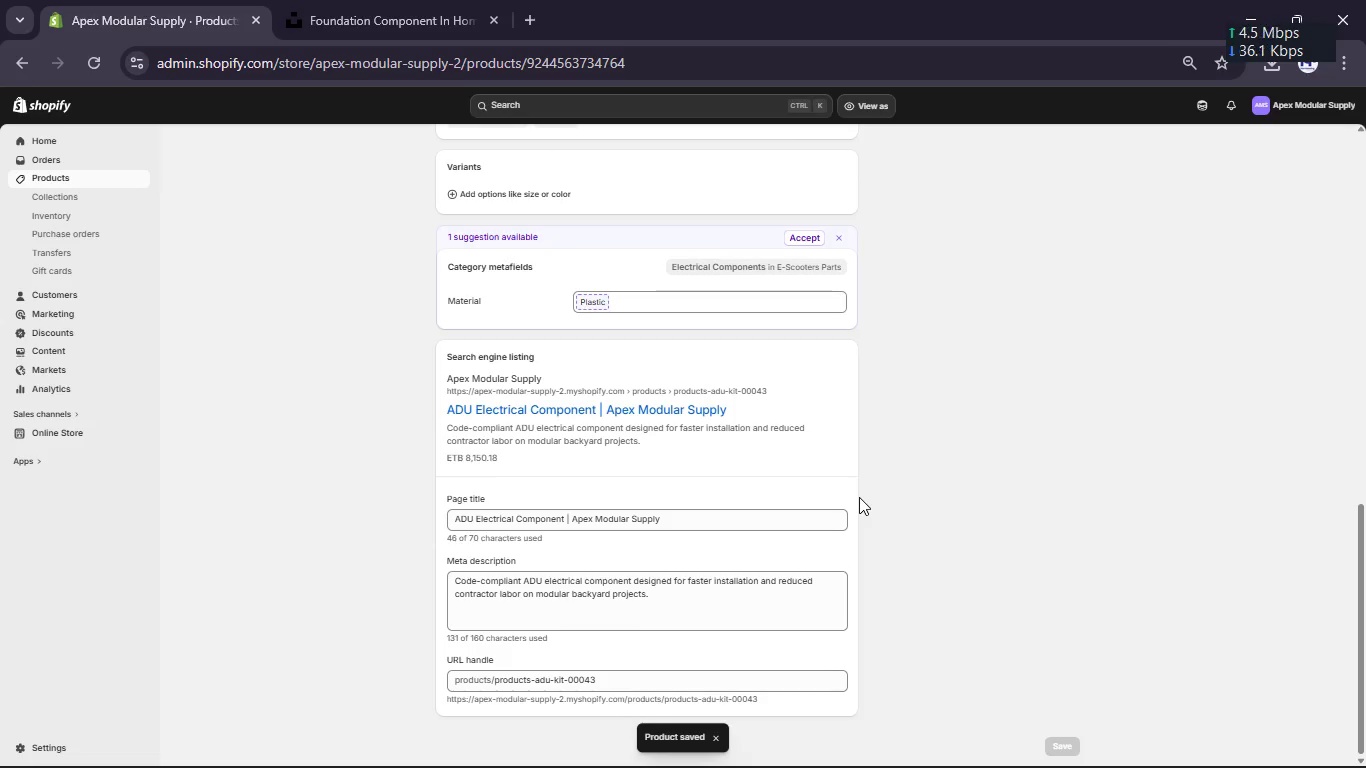 
scroll: coordinate [859, 497], scroll_direction: down, amount: 2.0
 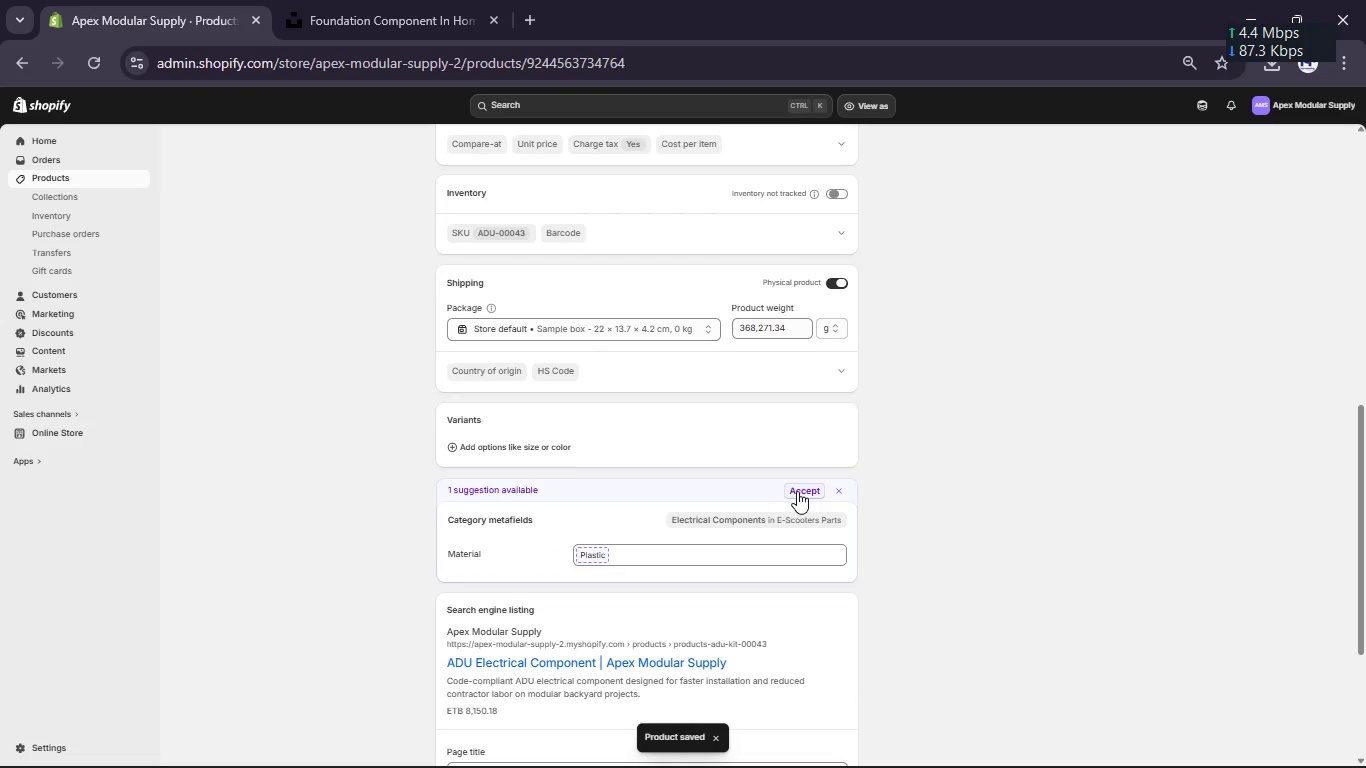 
left_click([803, 491])
 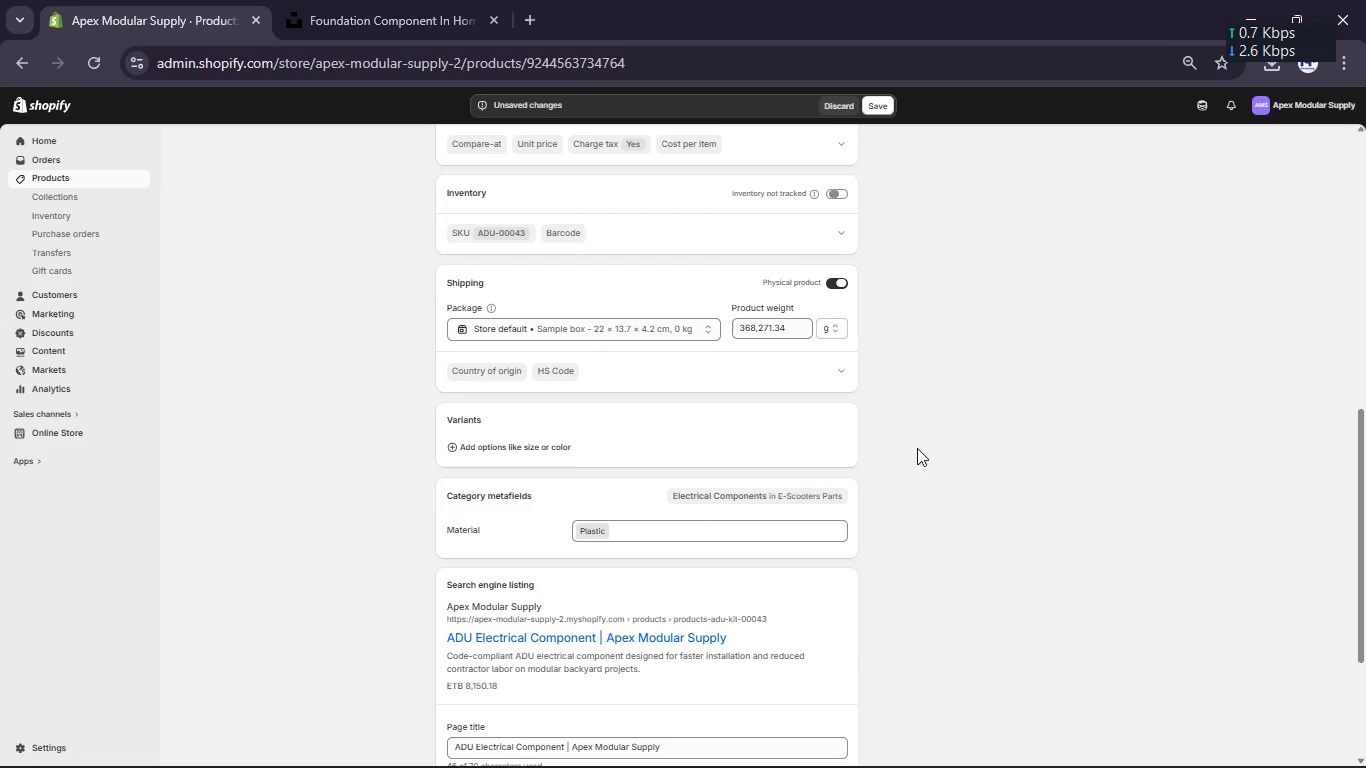 
scroll: coordinate [917, 448], scroll_direction: none, amount: 0.0
 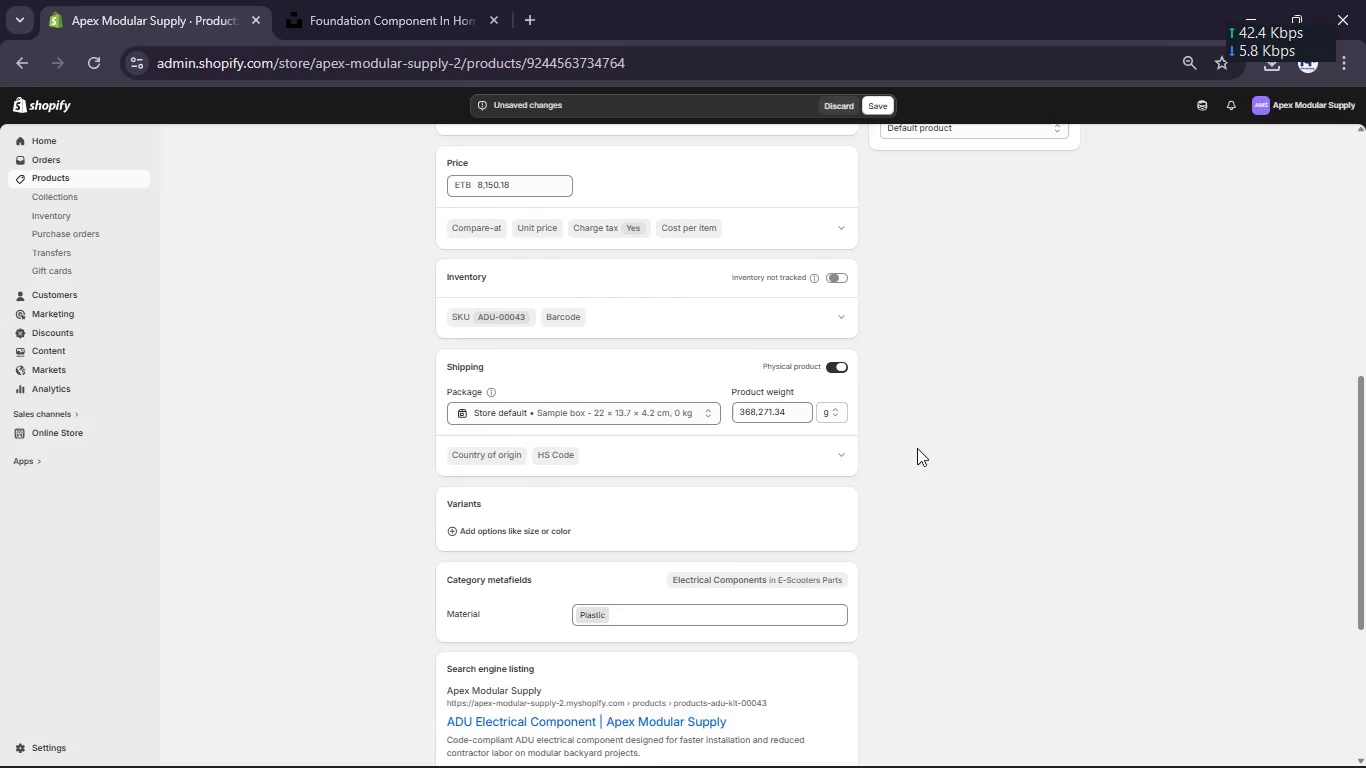 
scroll: coordinate [917, 448], scroll_direction: up, amount: 1.0
 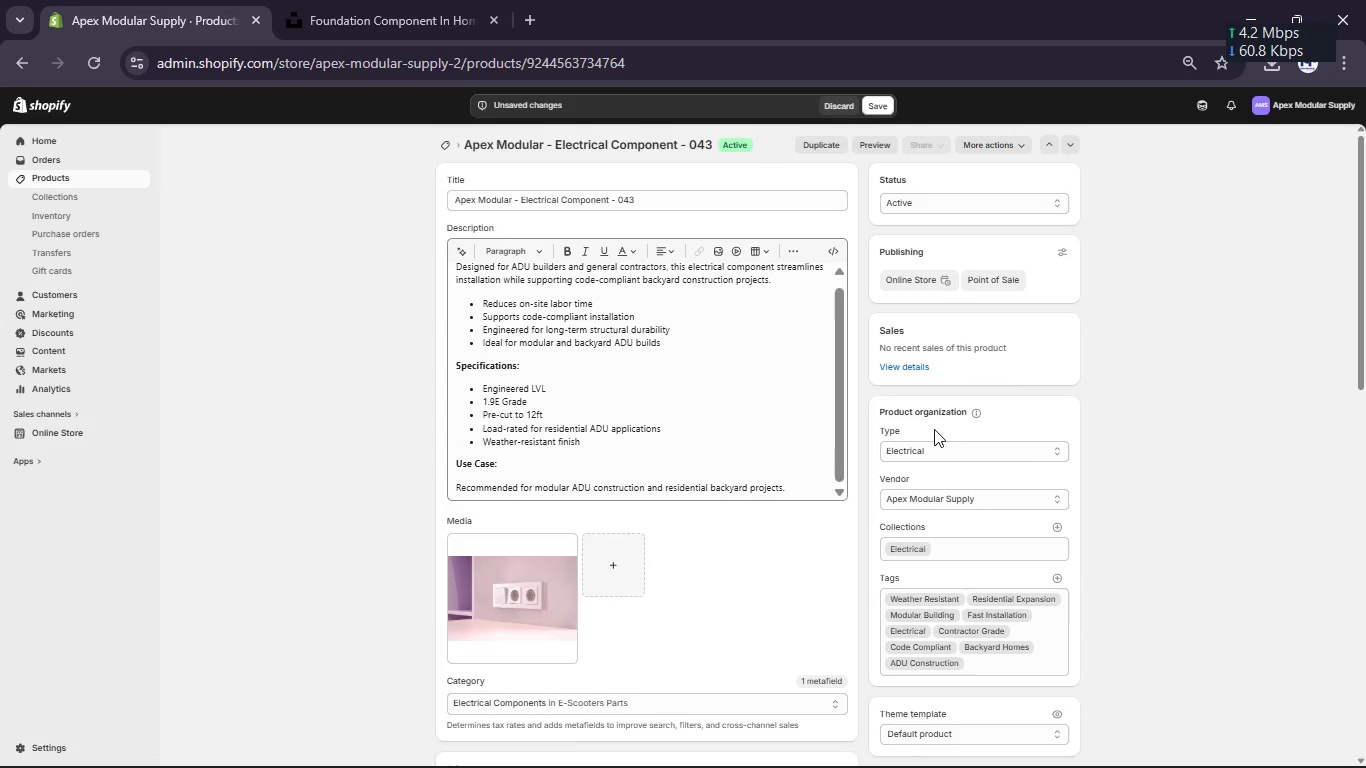 
left_click([873, 102])
 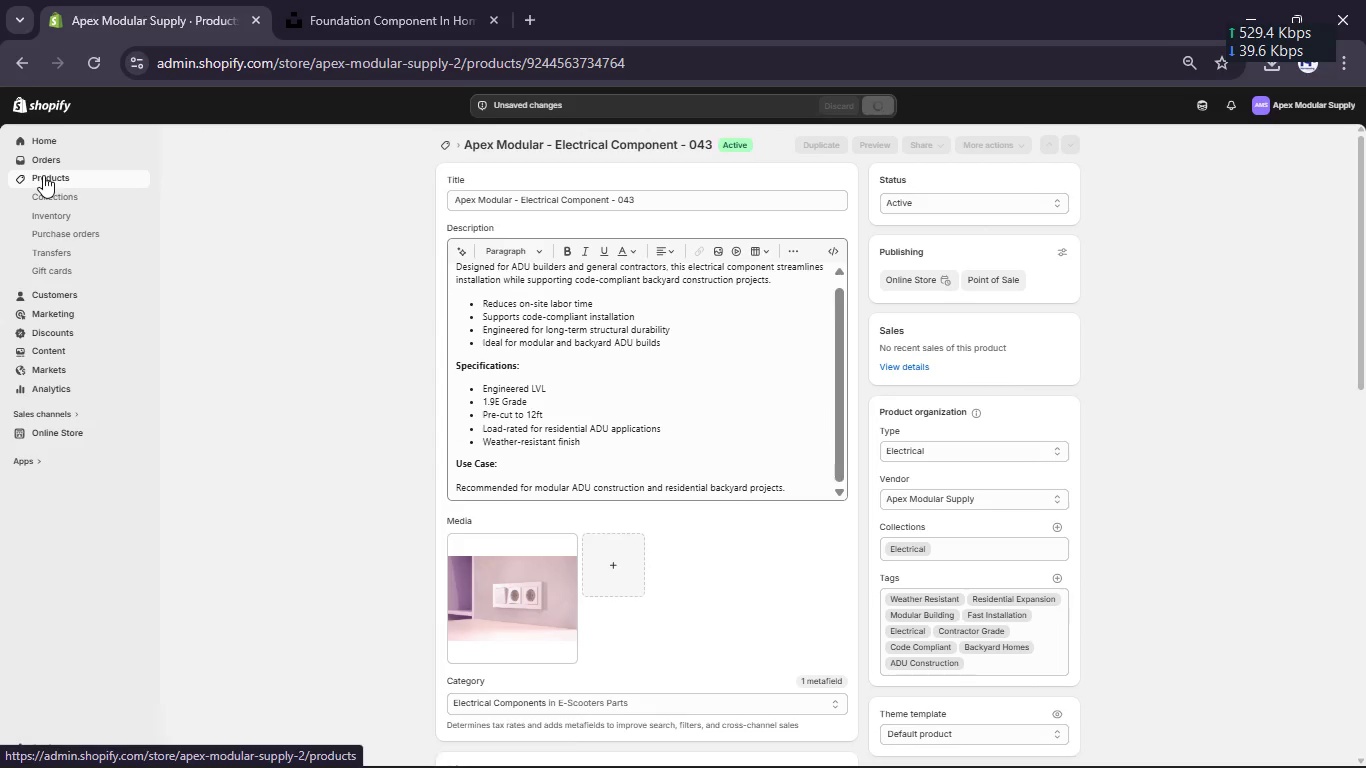 
left_click([43, 175])
 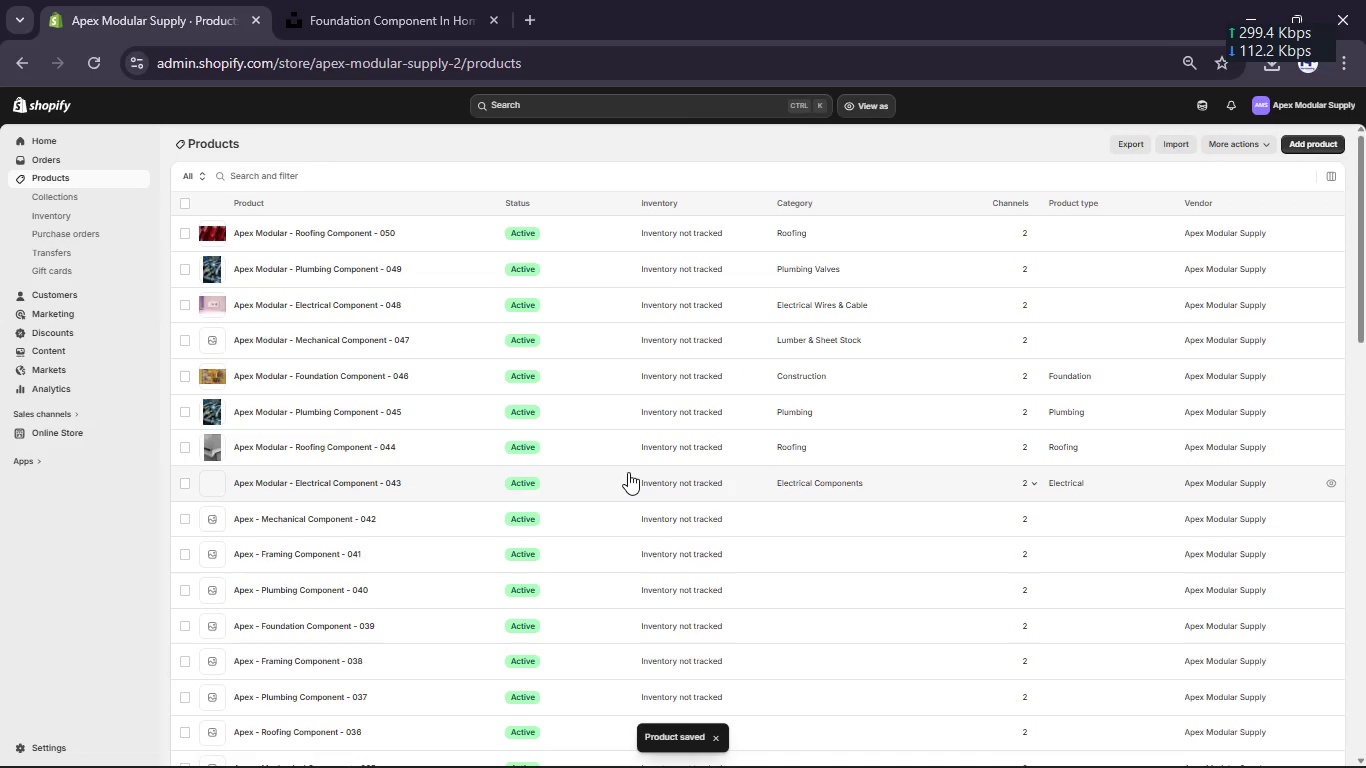 
left_click([595, 532])
 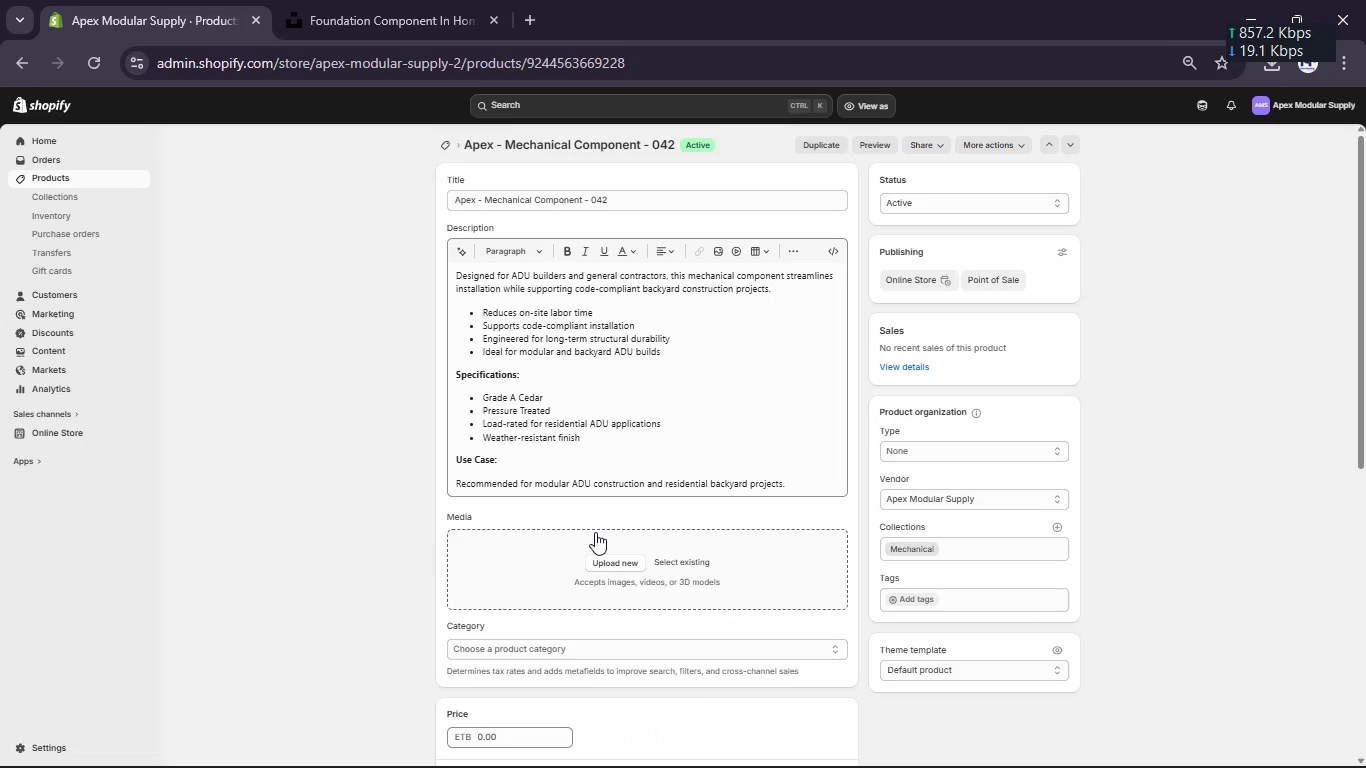 
wait(6.48)
 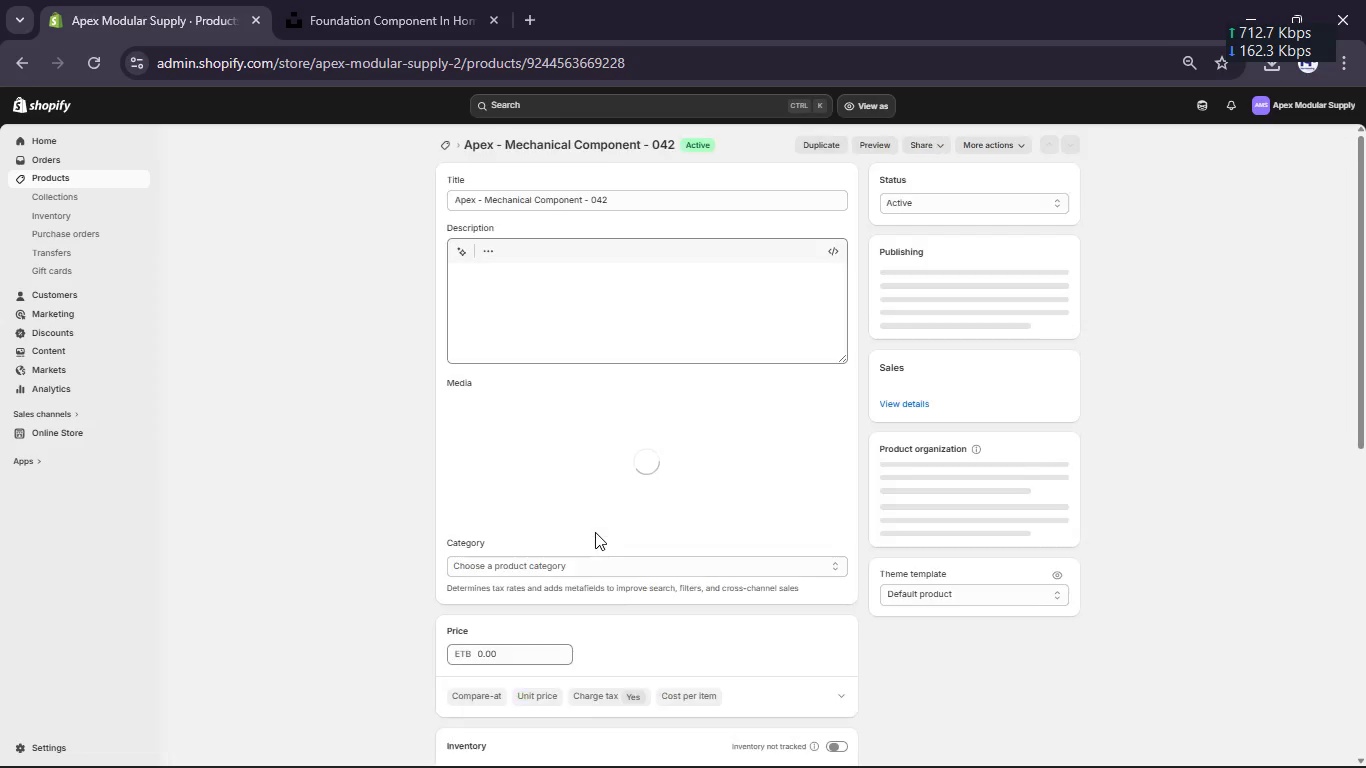 
left_click([609, 558])
 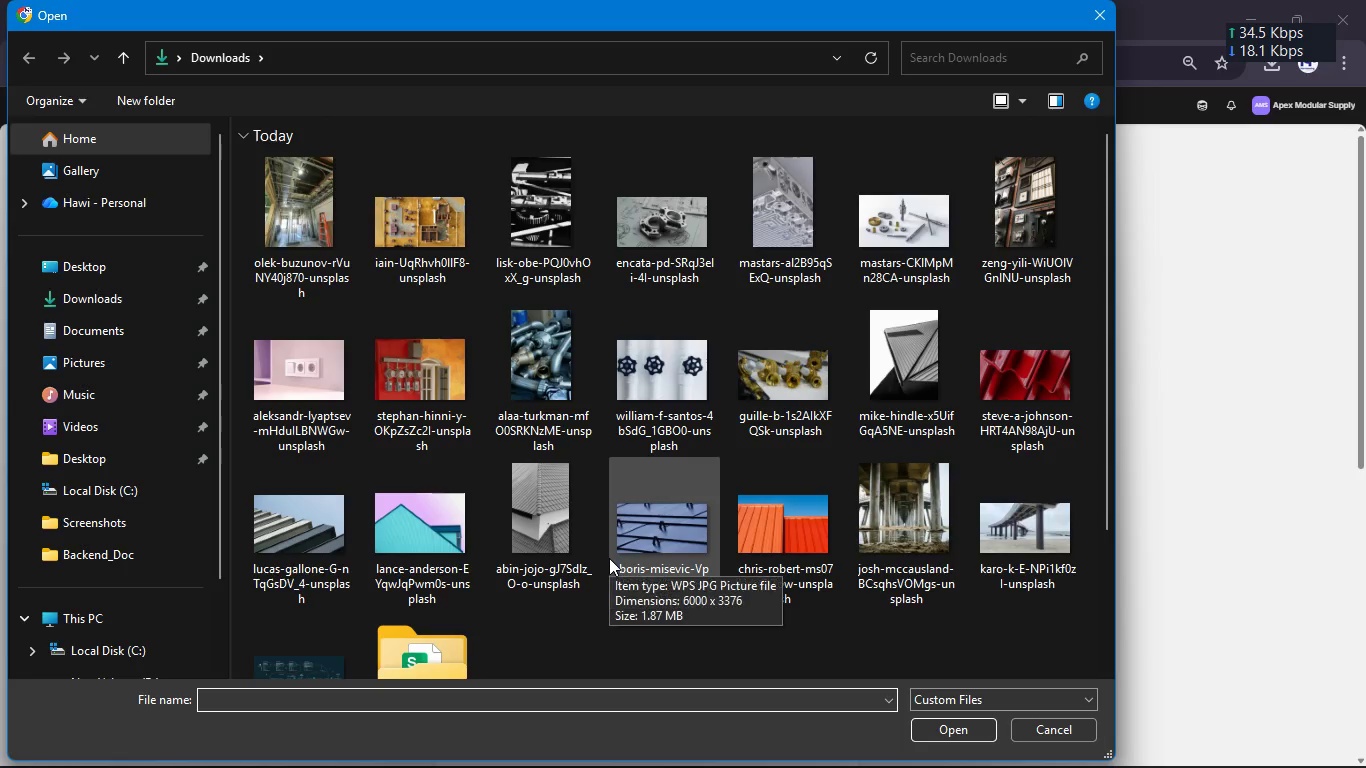 
hold_key(key=ControlLeft, duration=3.98)
left_click([937, 207])
 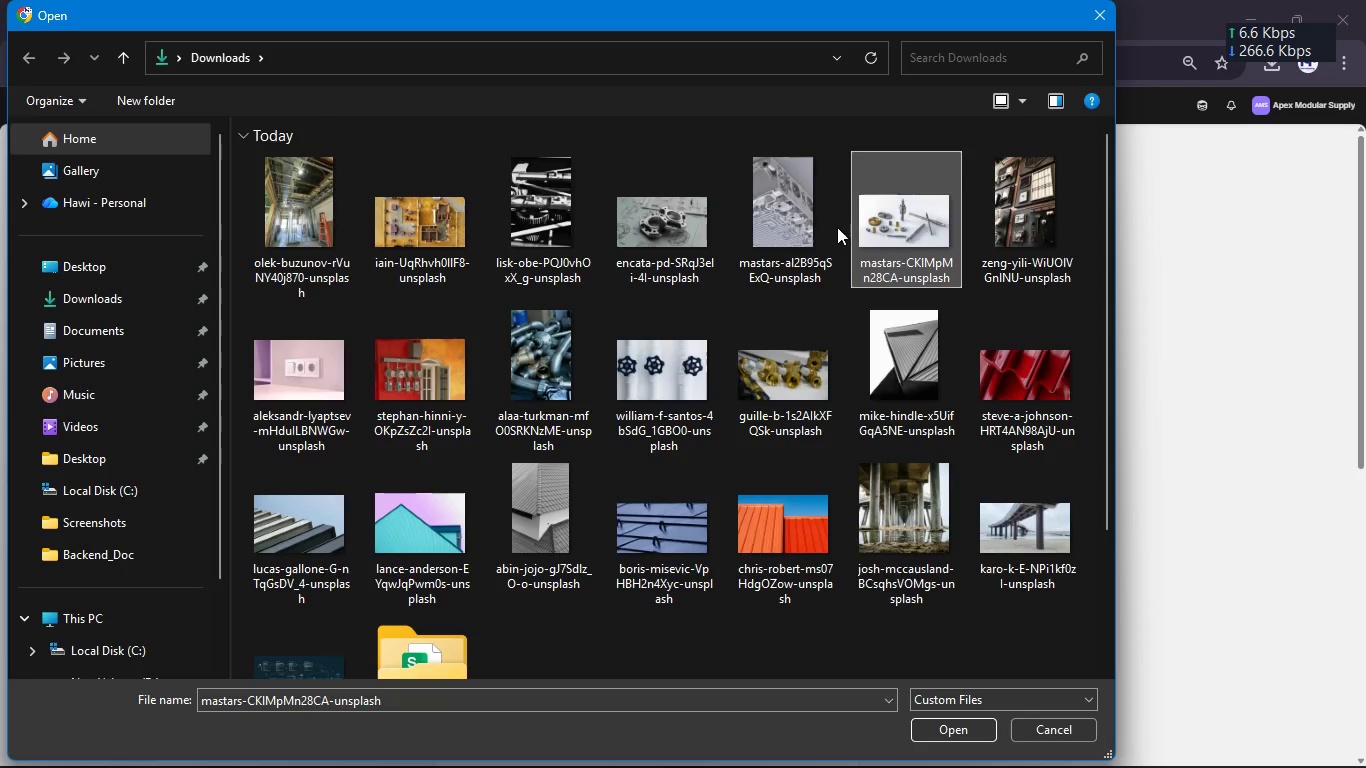 
left_click([814, 223])
 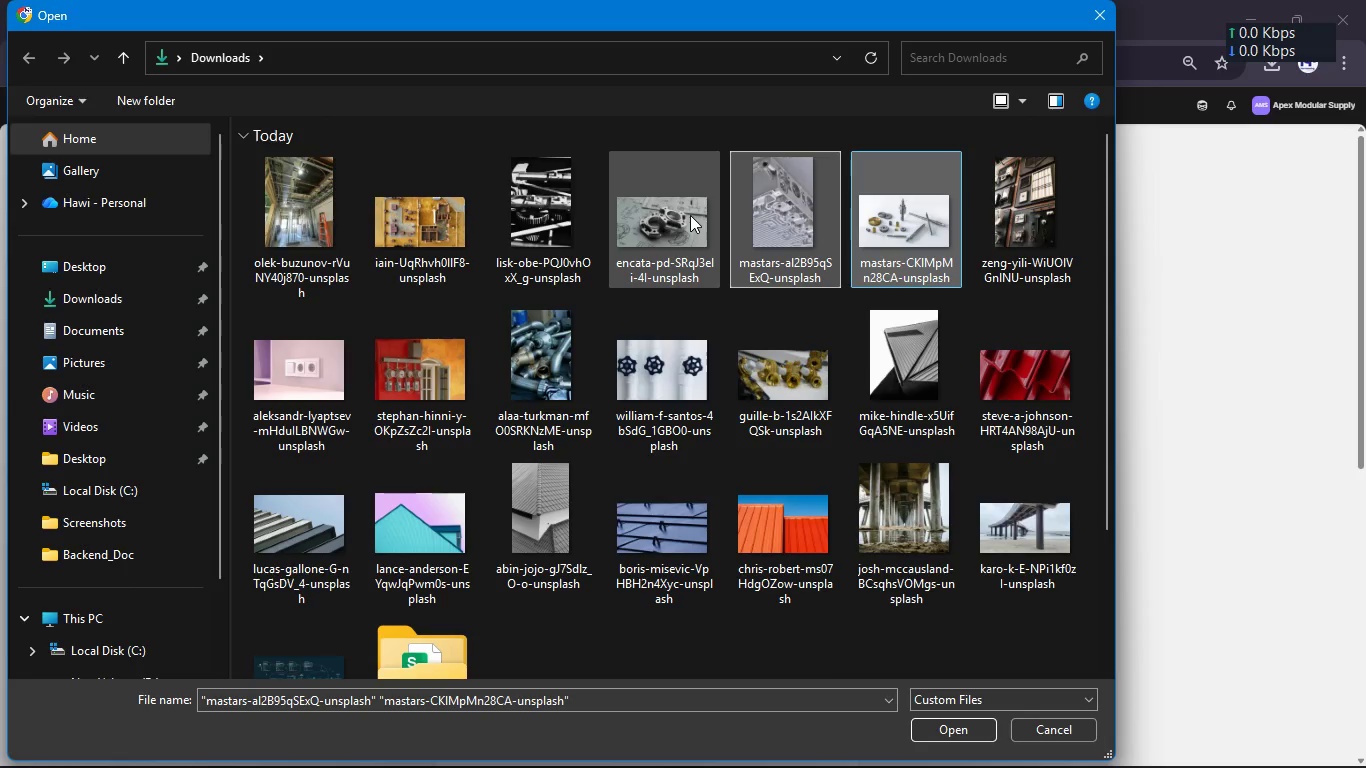 
left_click([690, 215])
 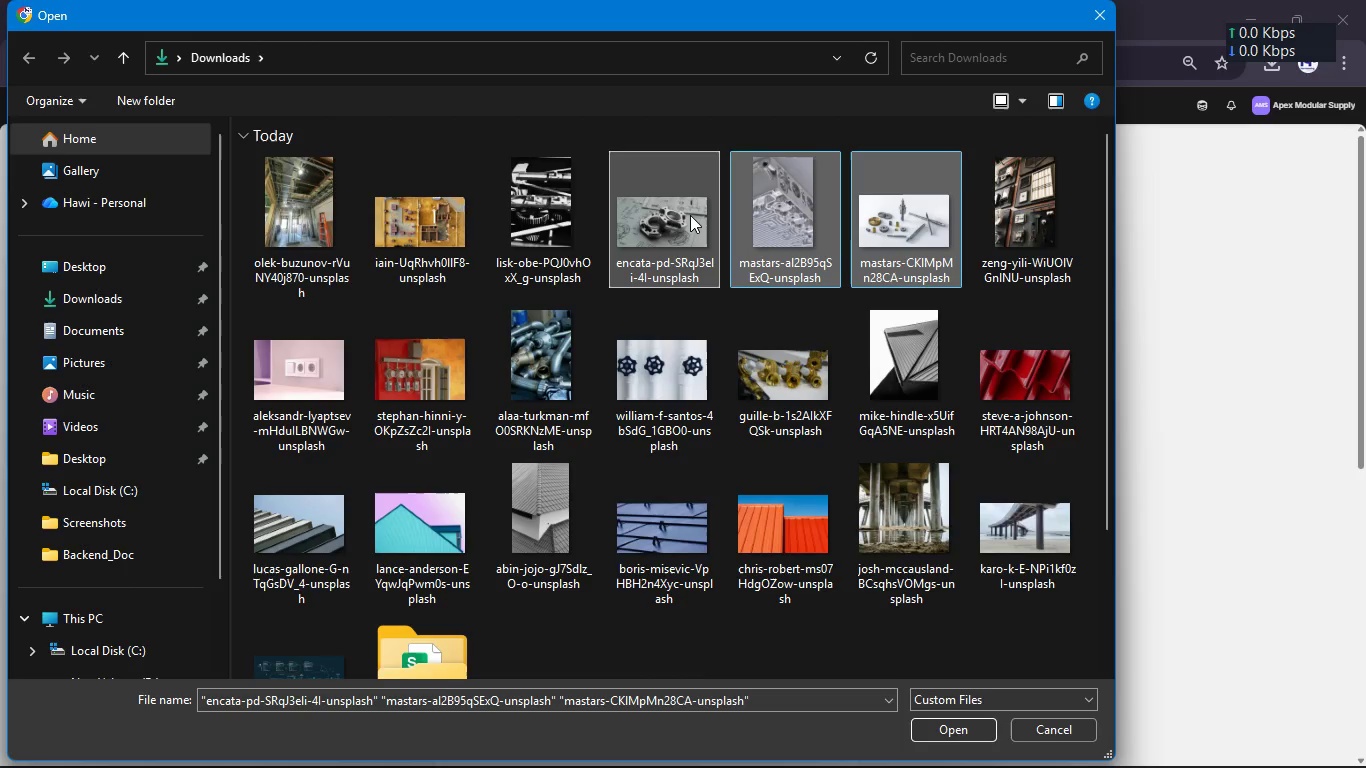 
key(Enter)
 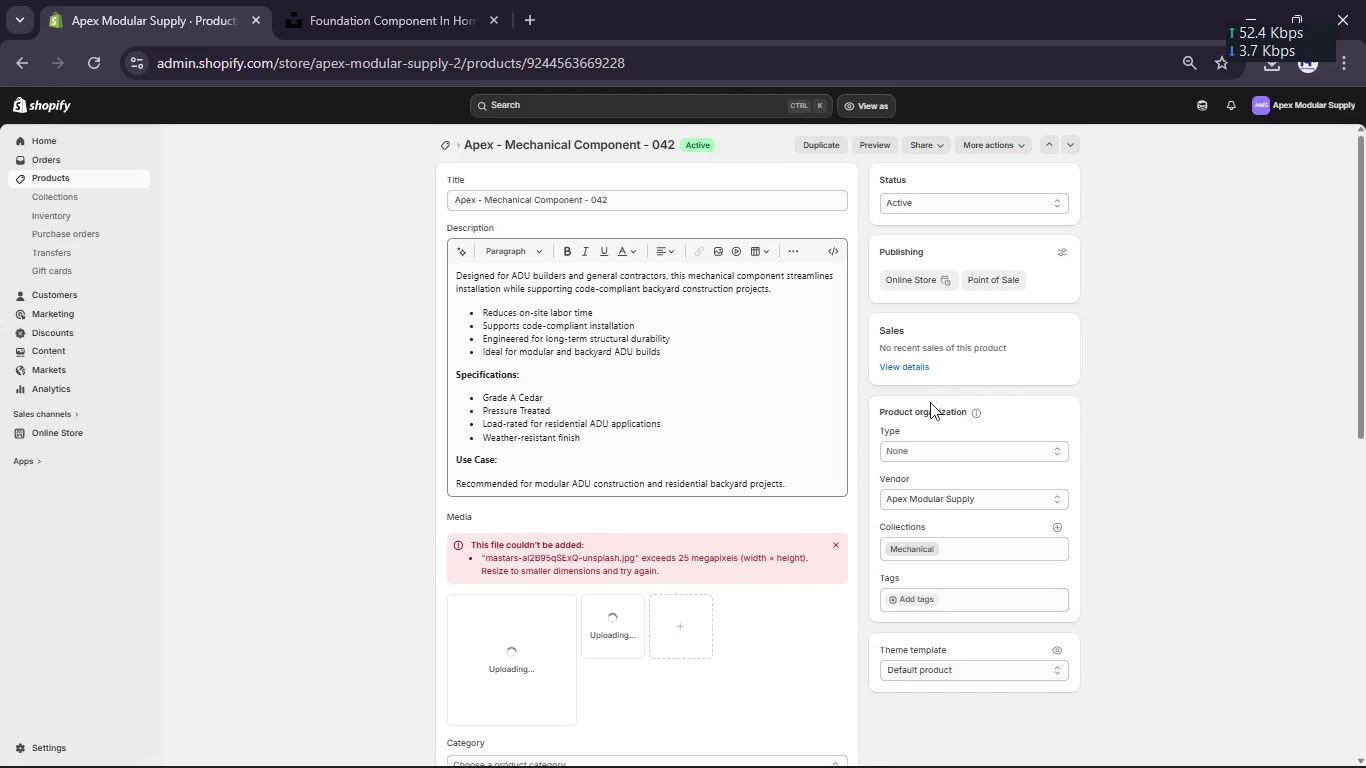 
left_click([933, 445])
 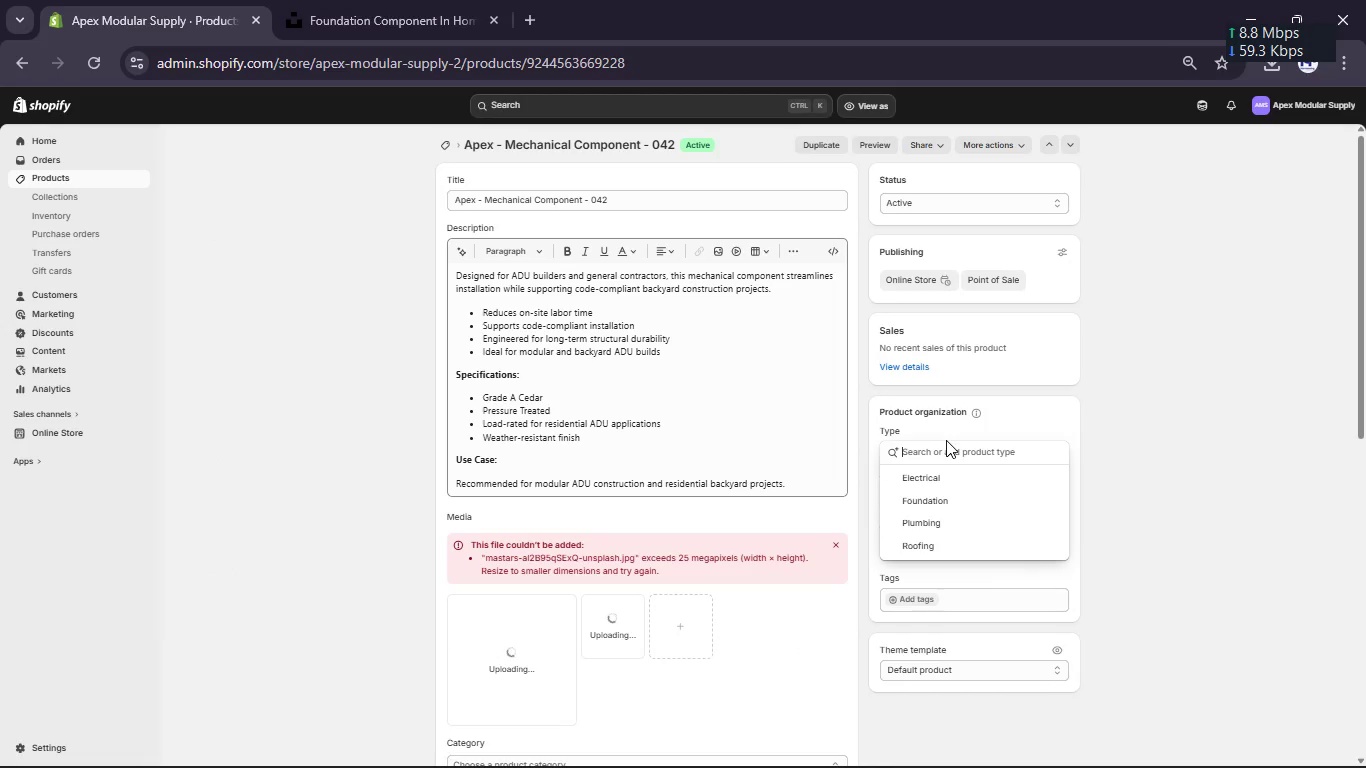 
type(Mechanical)
 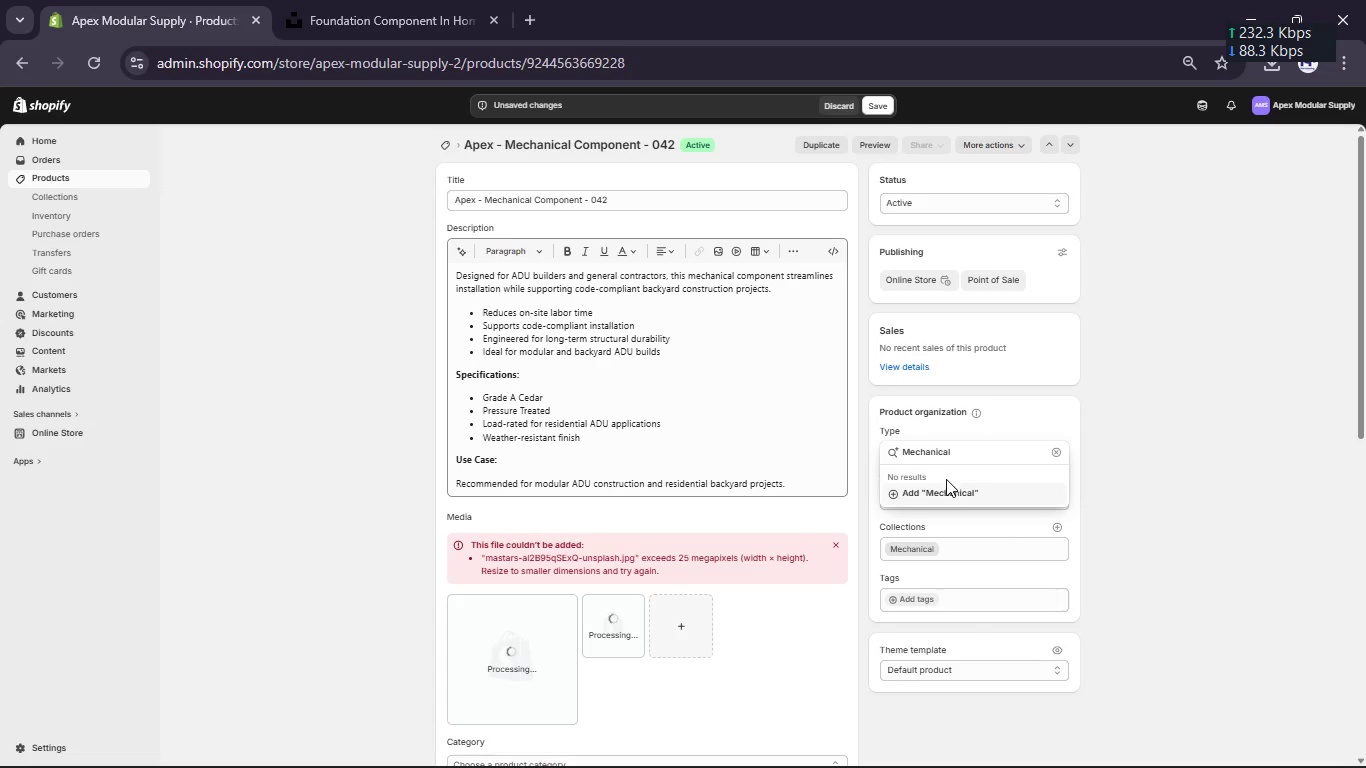 
left_click([949, 489])
 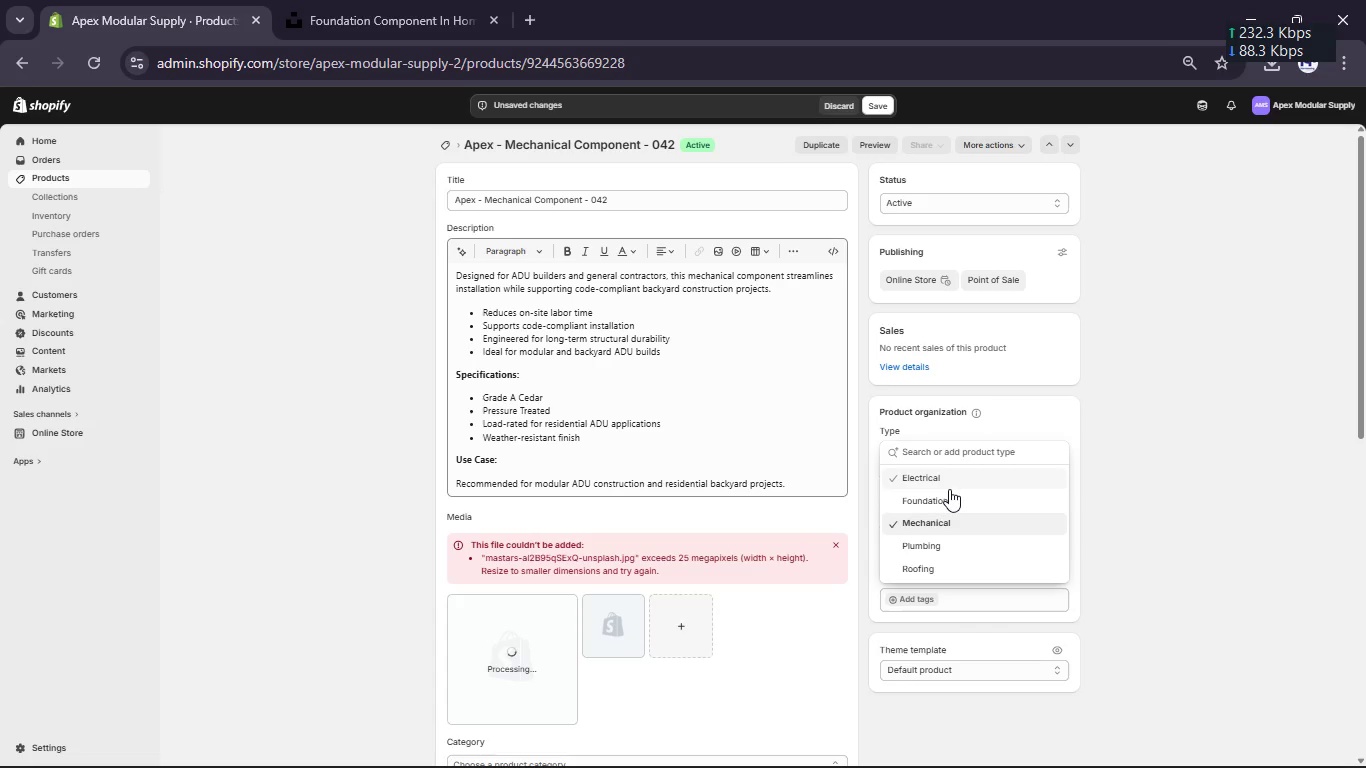 
scroll: coordinate [949, 489], scroll_direction: down, amount: 1.0
 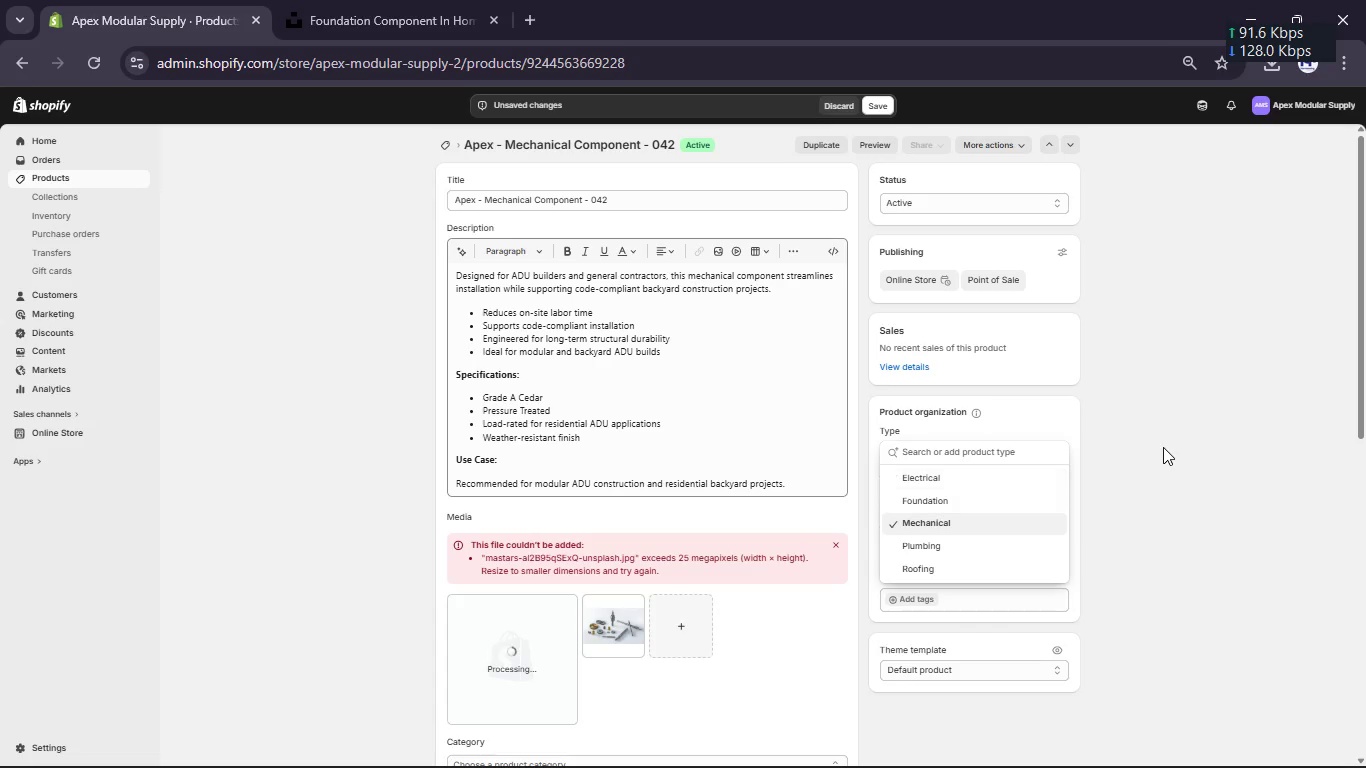 
left_click([1163, 447])
 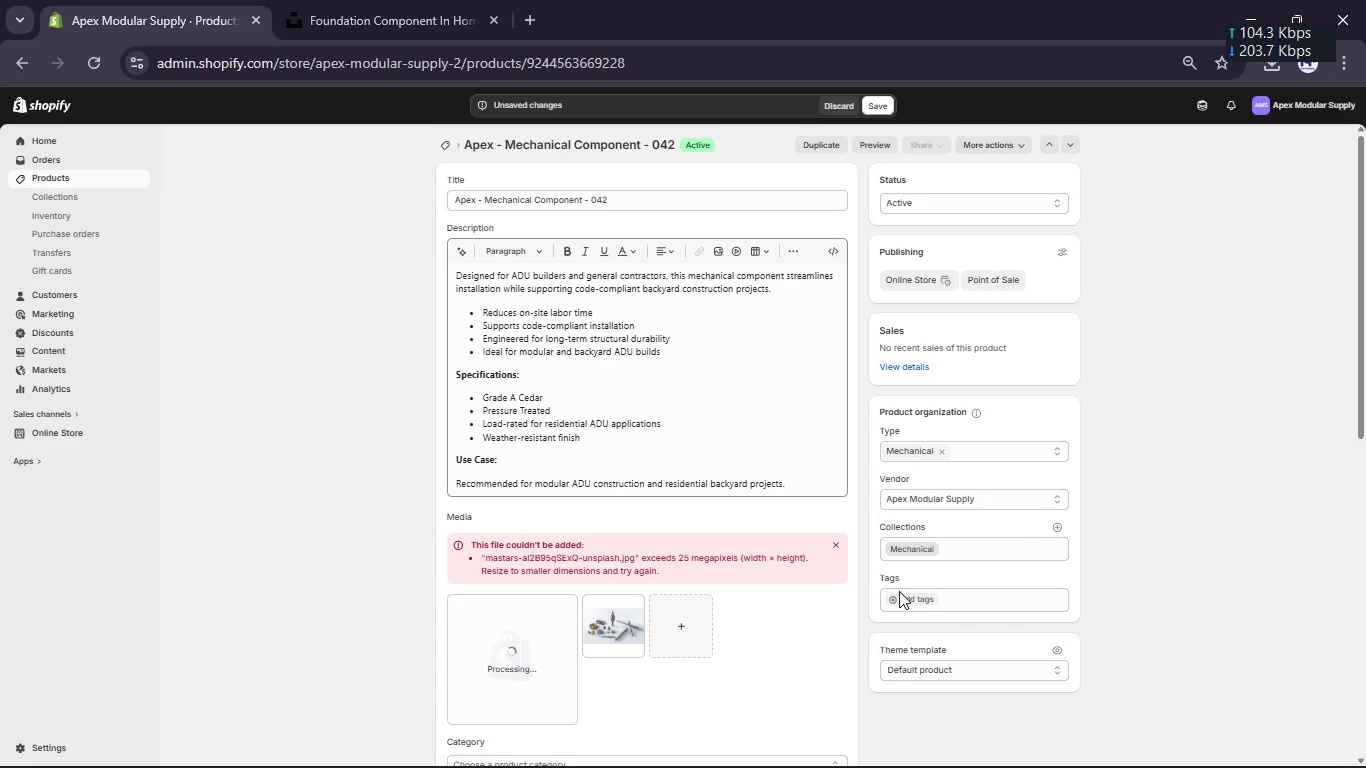 
left_click([899, 600])
 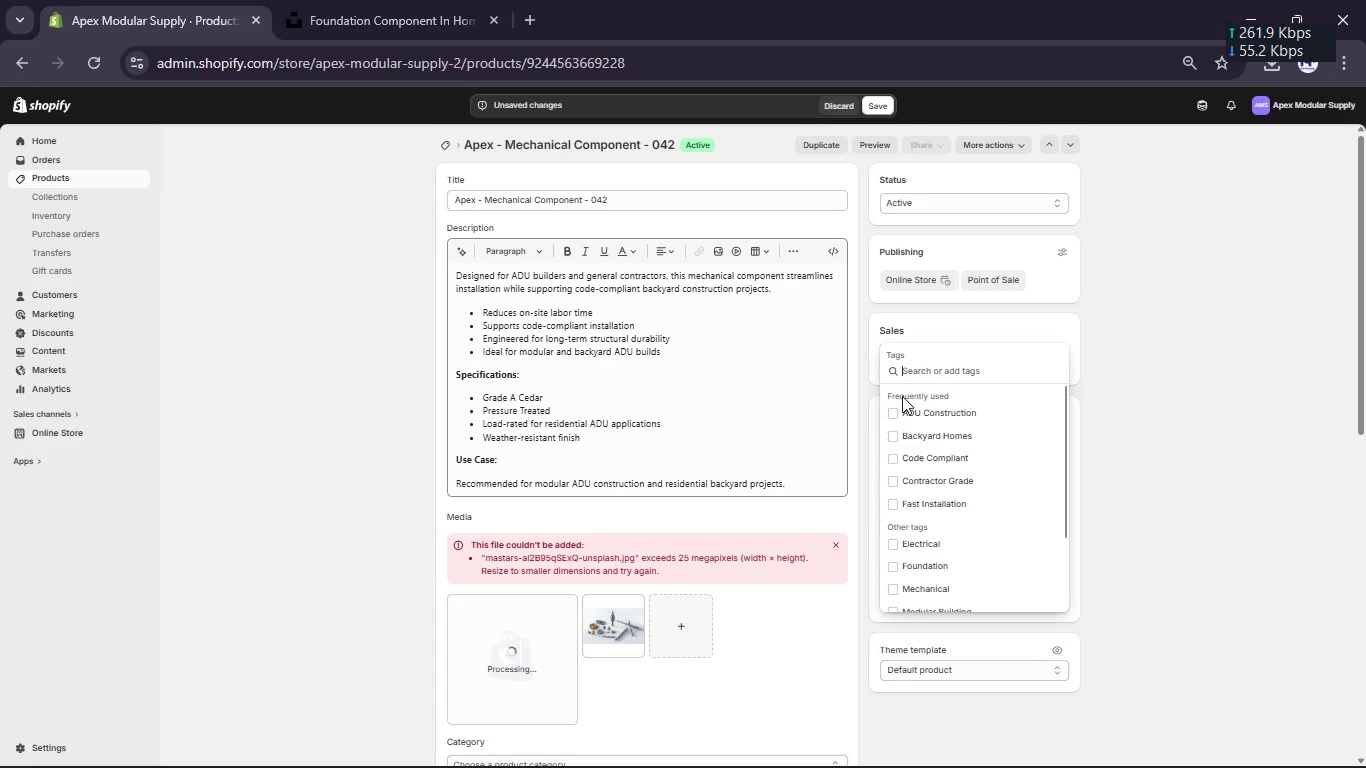 
left_click([896, 412])
 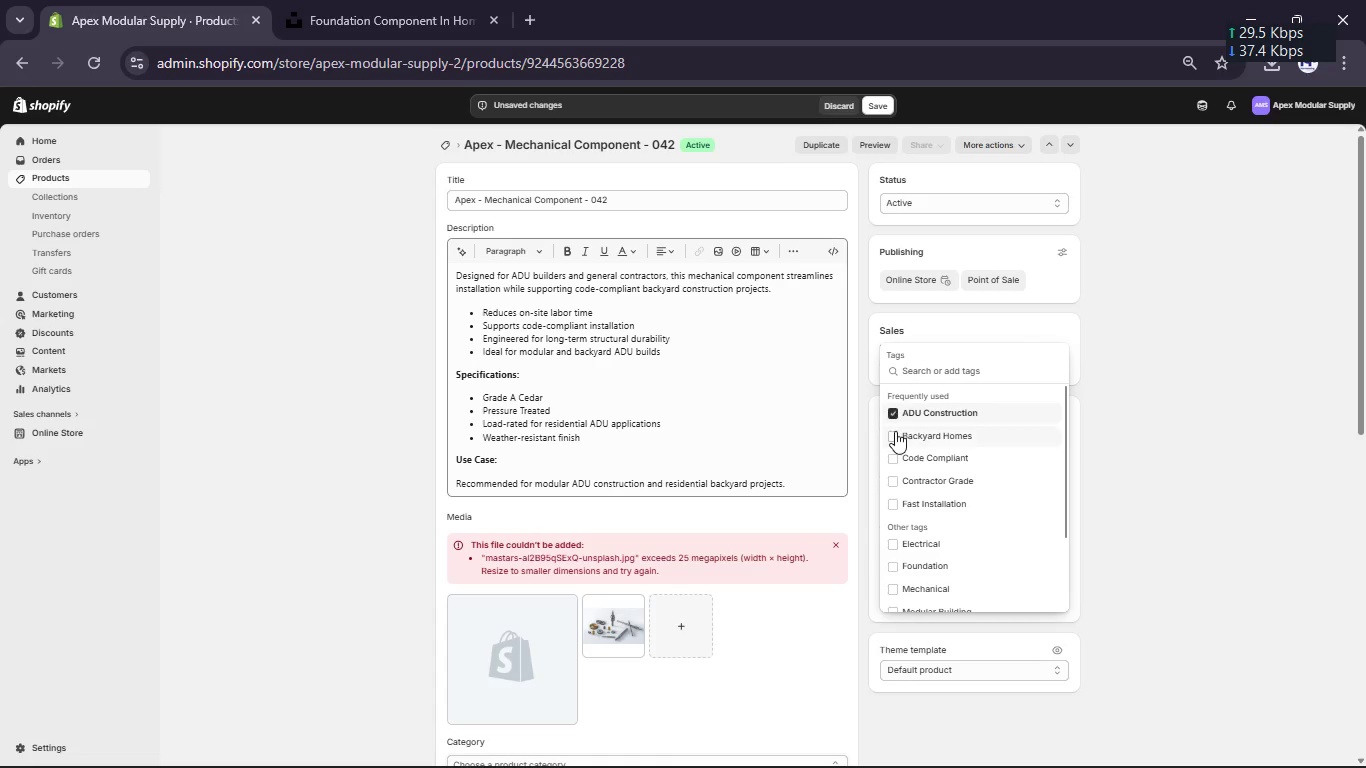 
left_click([895, 431])
 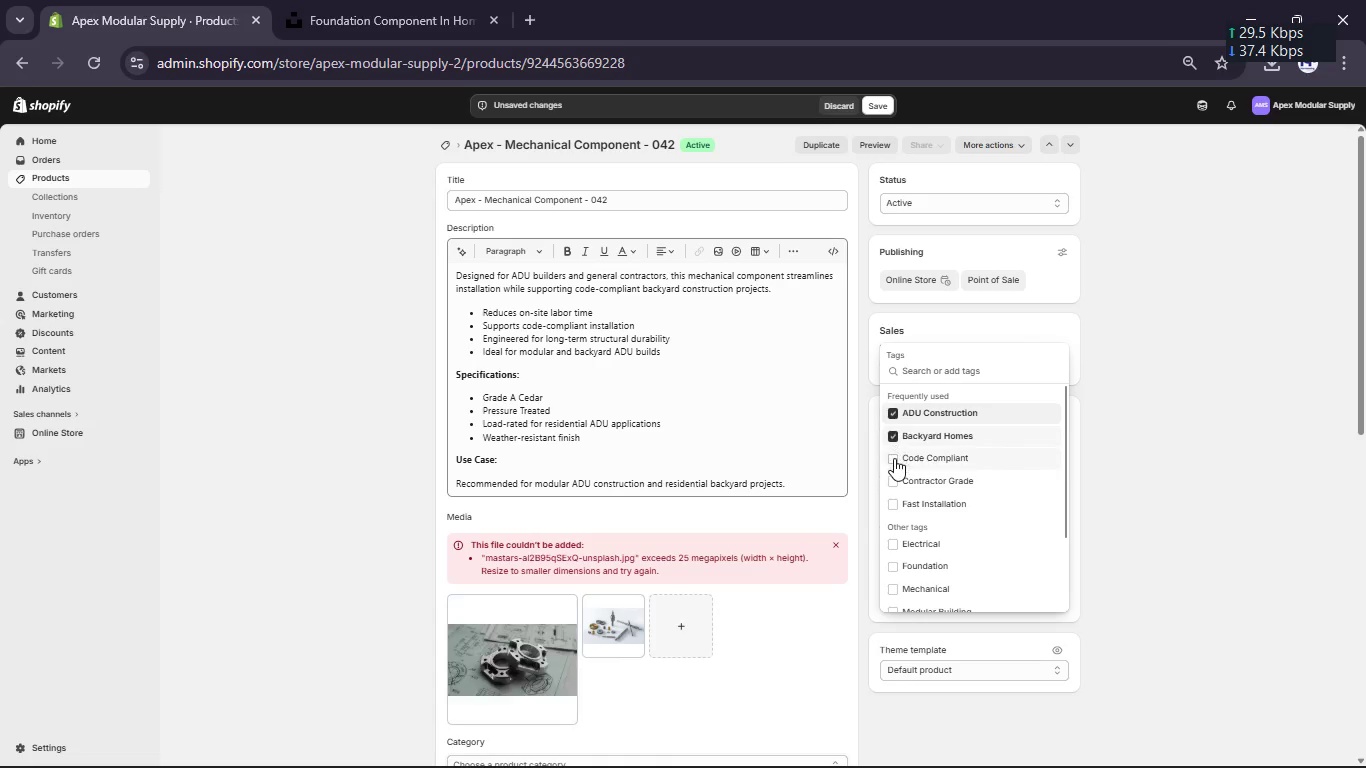 
left_click([894, 458])
 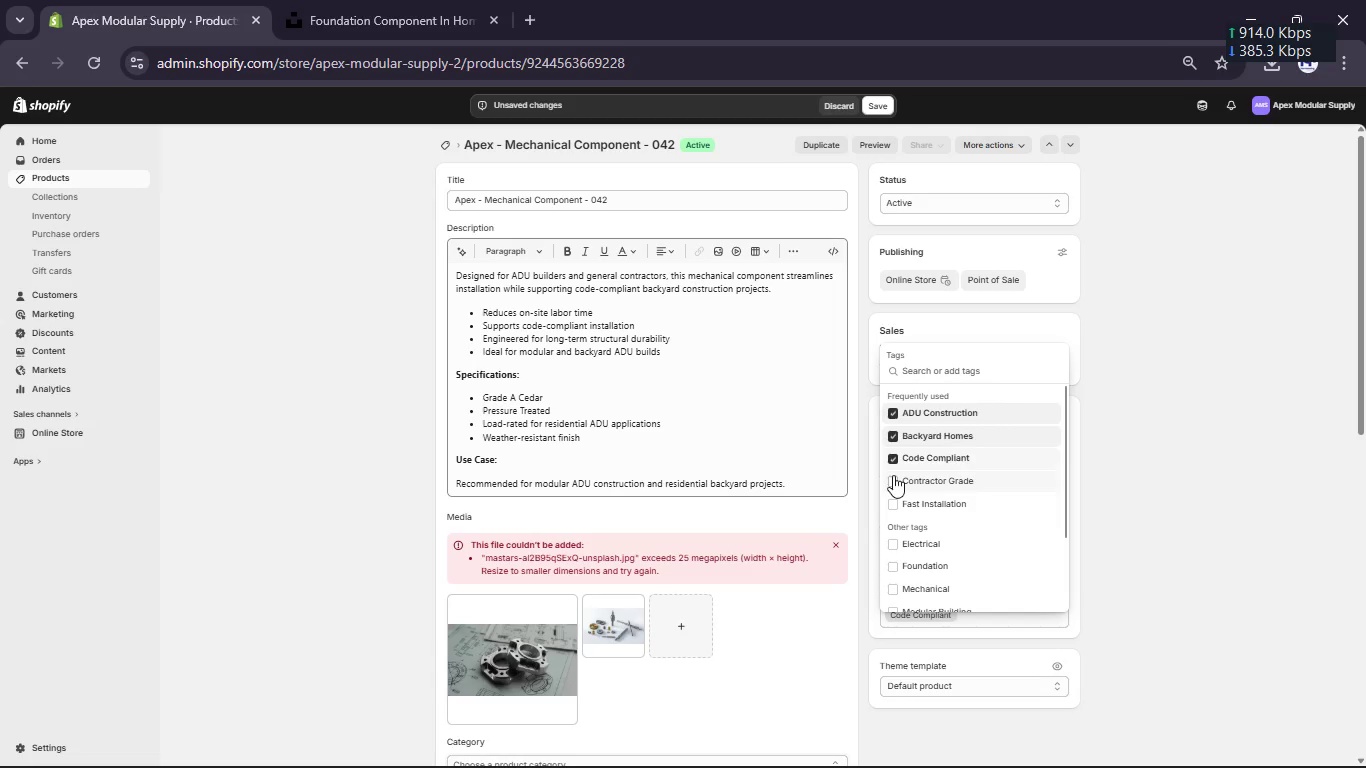 
left_click([893, 475])
 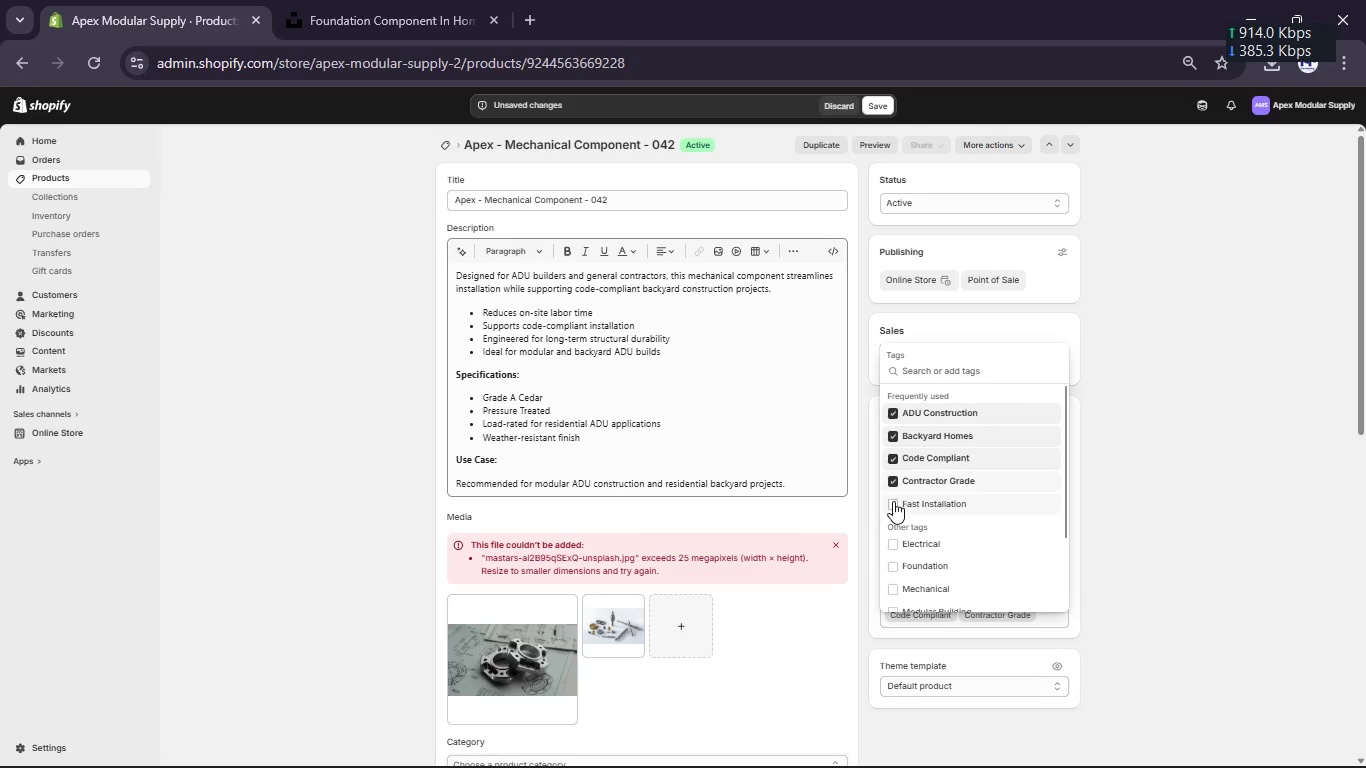 
left_click([893, 501])
 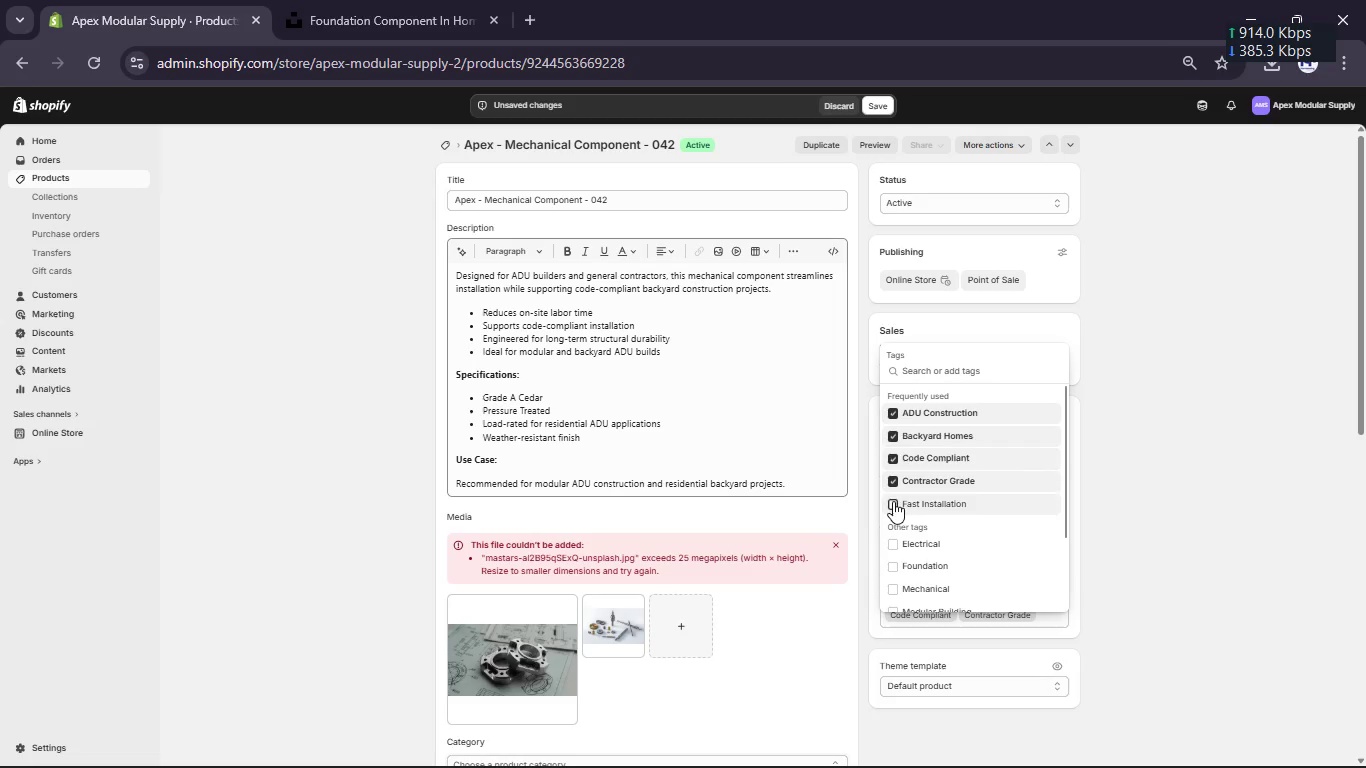 
scroll: coordinate [893, 501], scroll_direction: down, amount: 1.0
 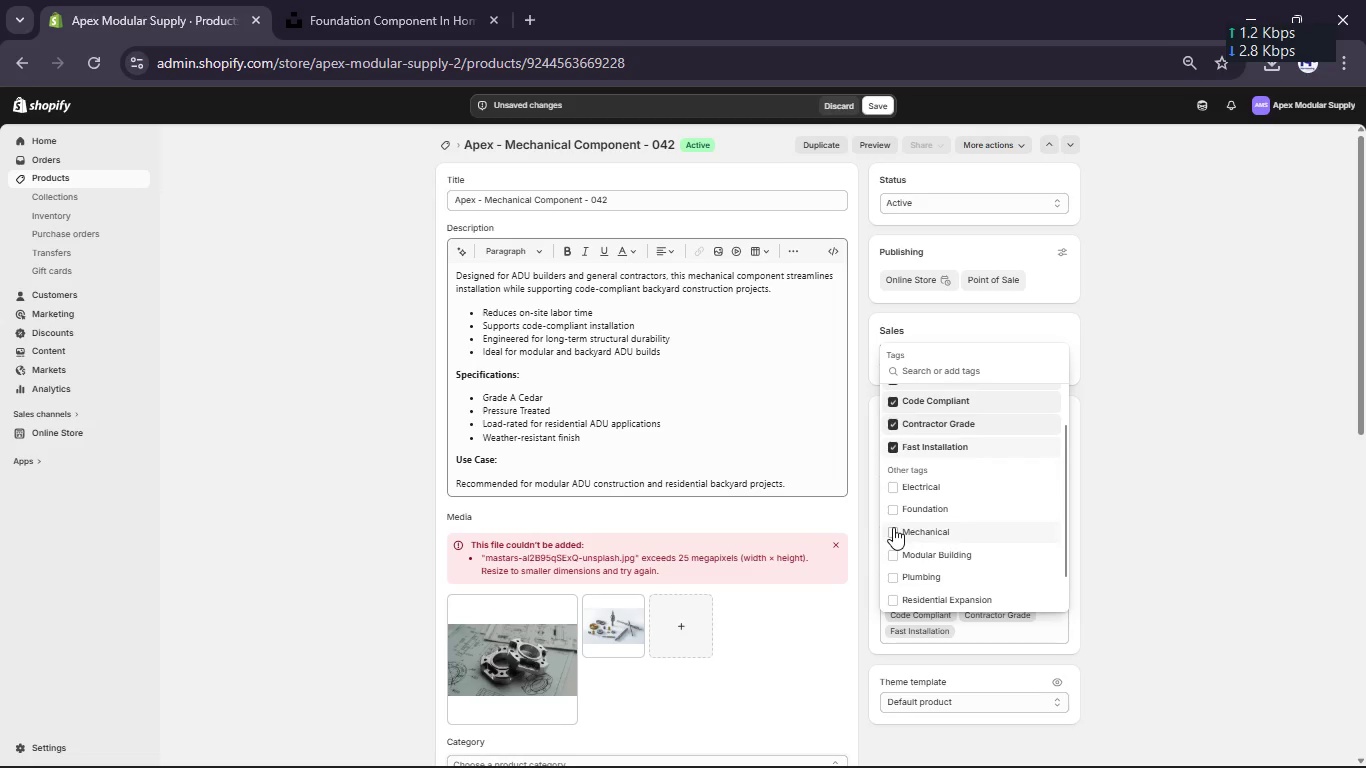 
left_click([893, 527])
 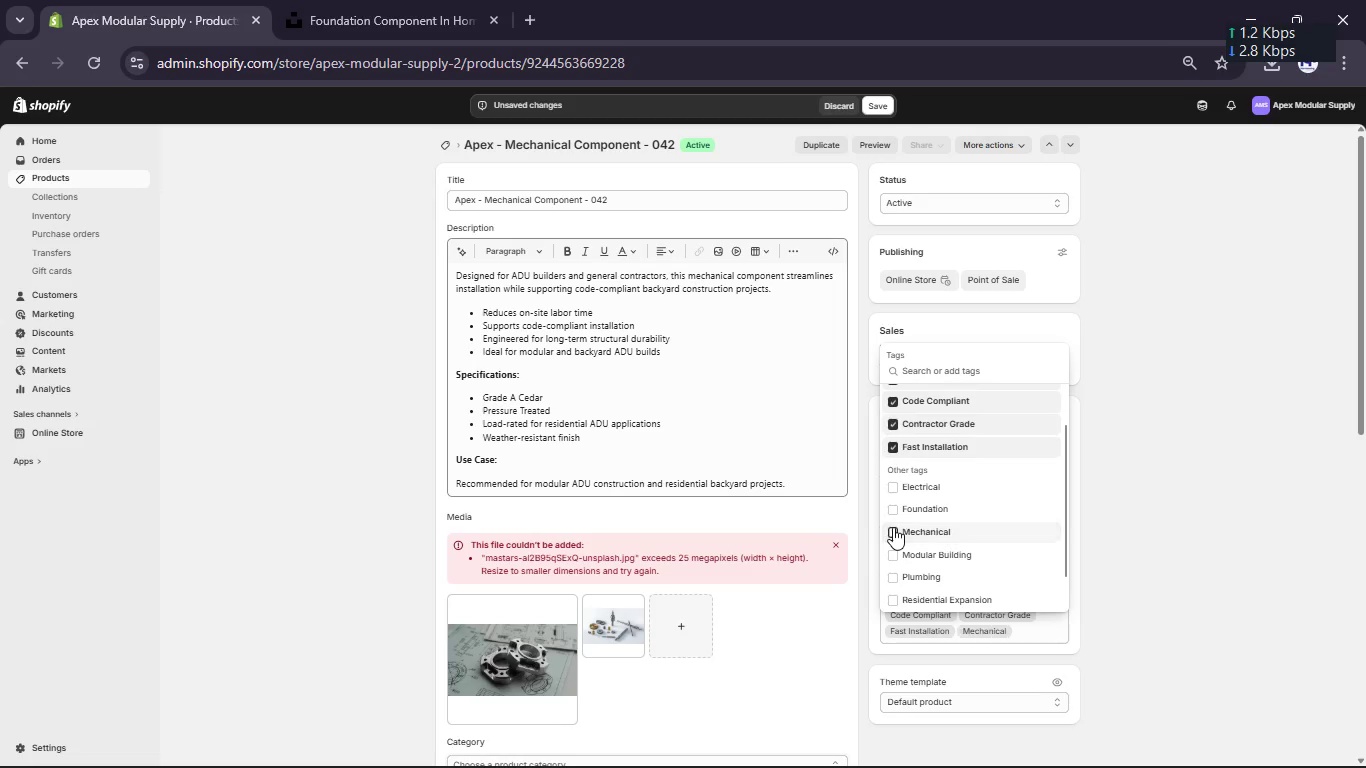 
scroll: coordinate [893, 527], scroll_direction: down, amount: 1.0
 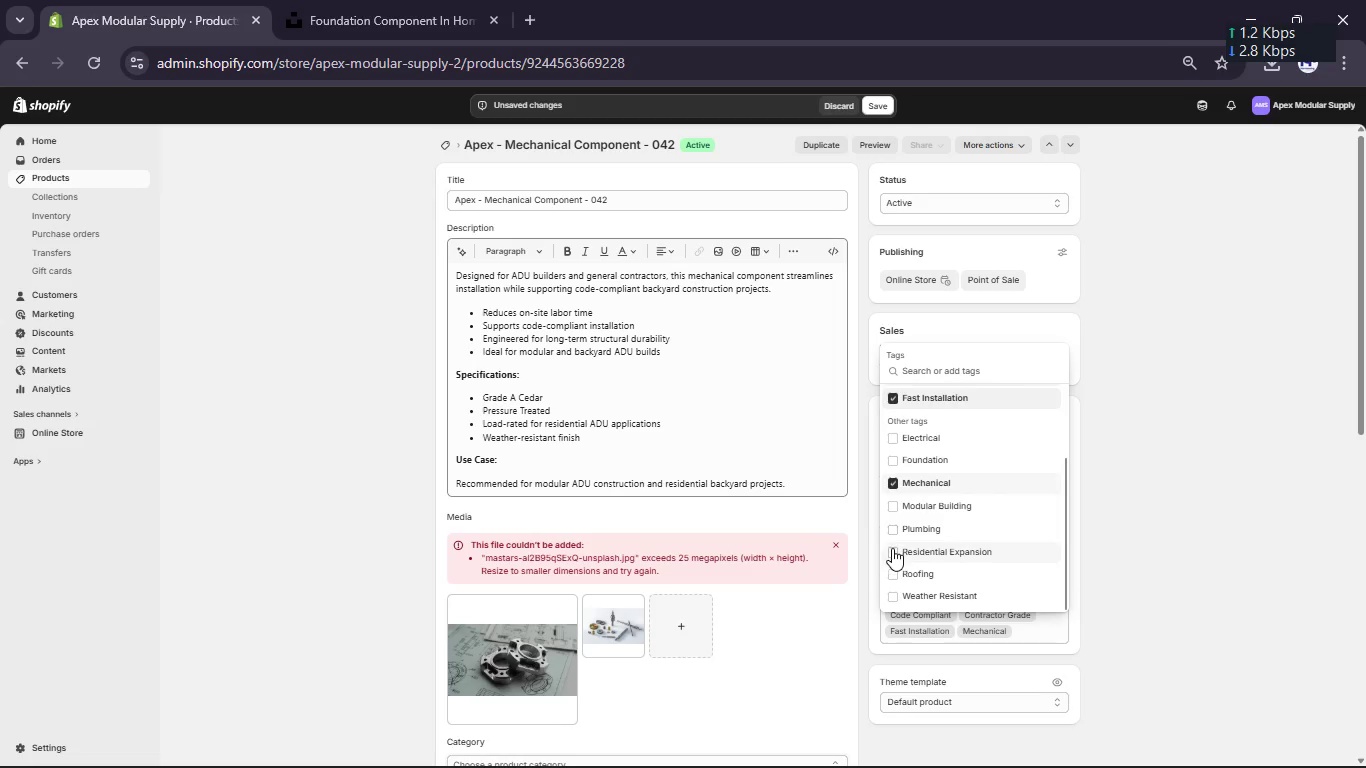 
left_click([892, 548])
 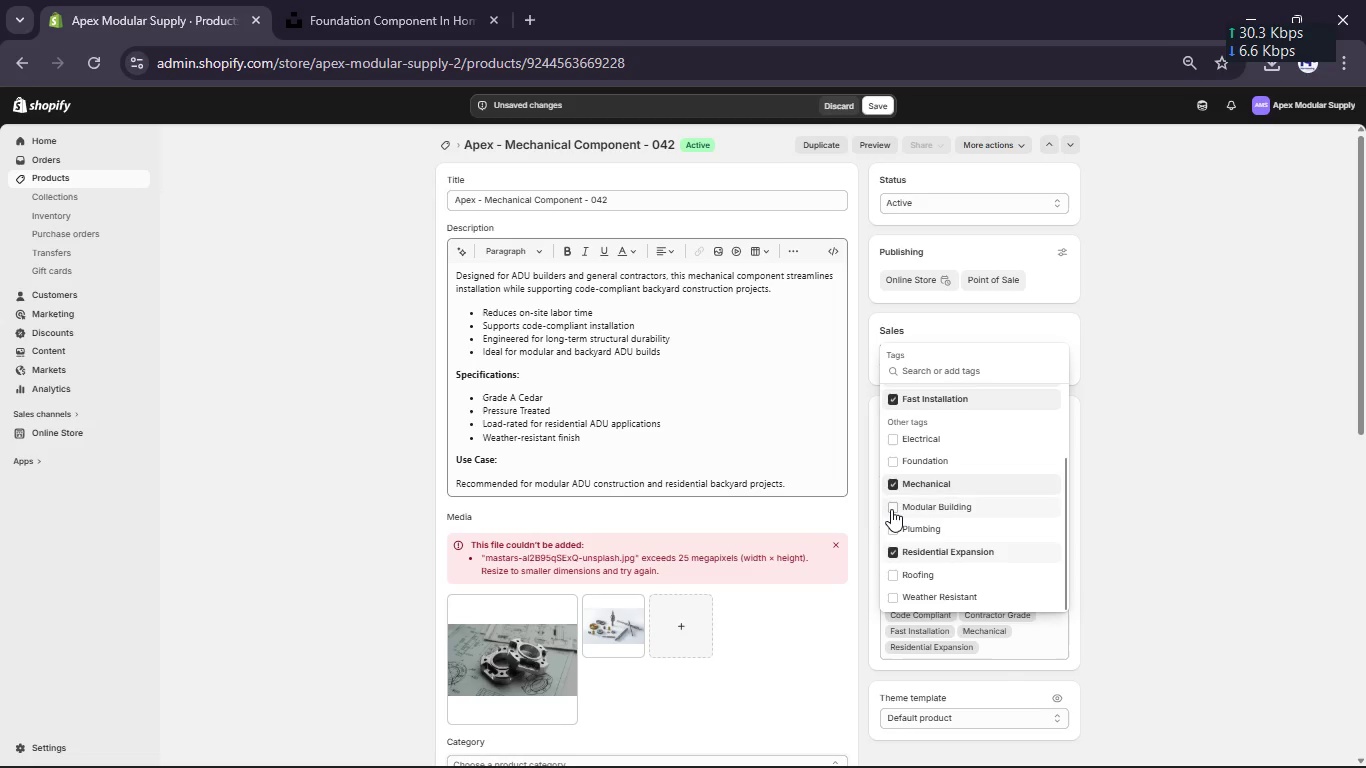 
left_click([891, 509])
 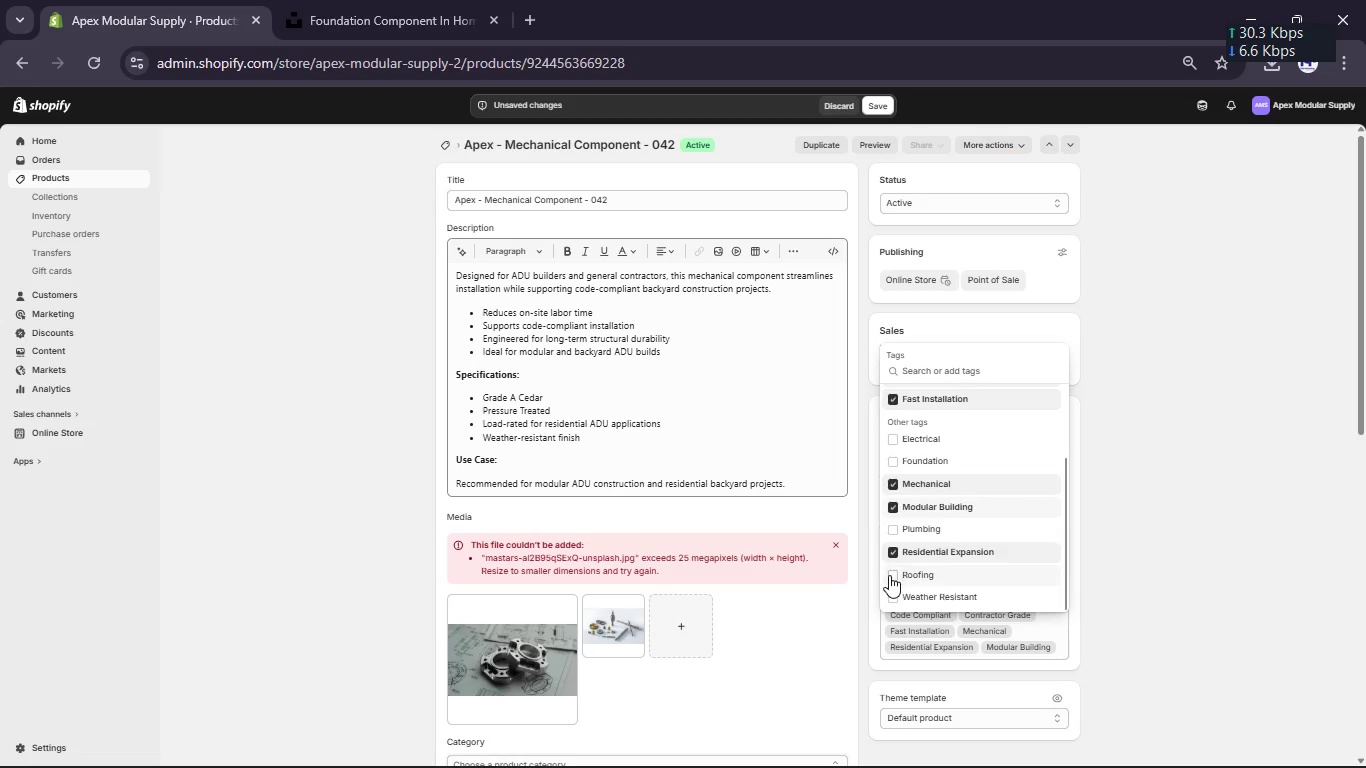 
left_click([889, 578])
 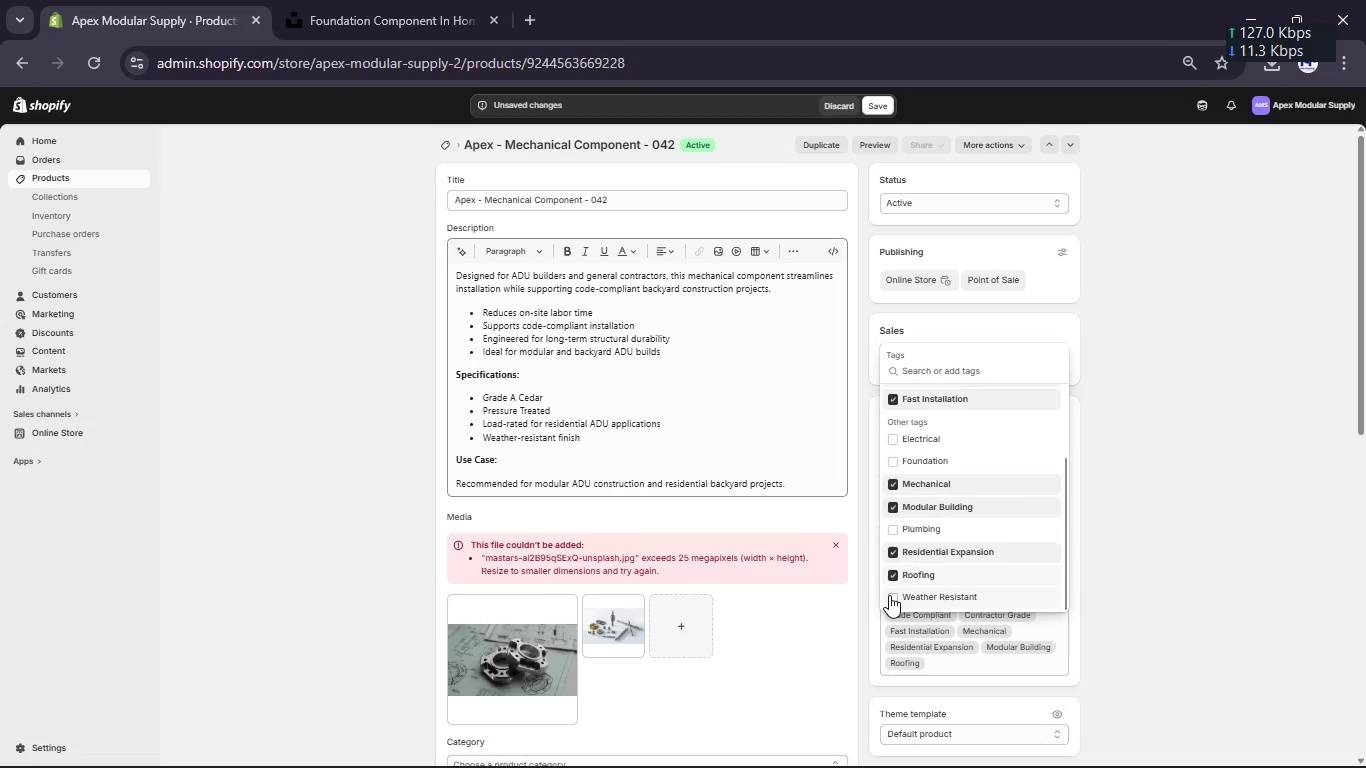 
left_click([889, 595])
 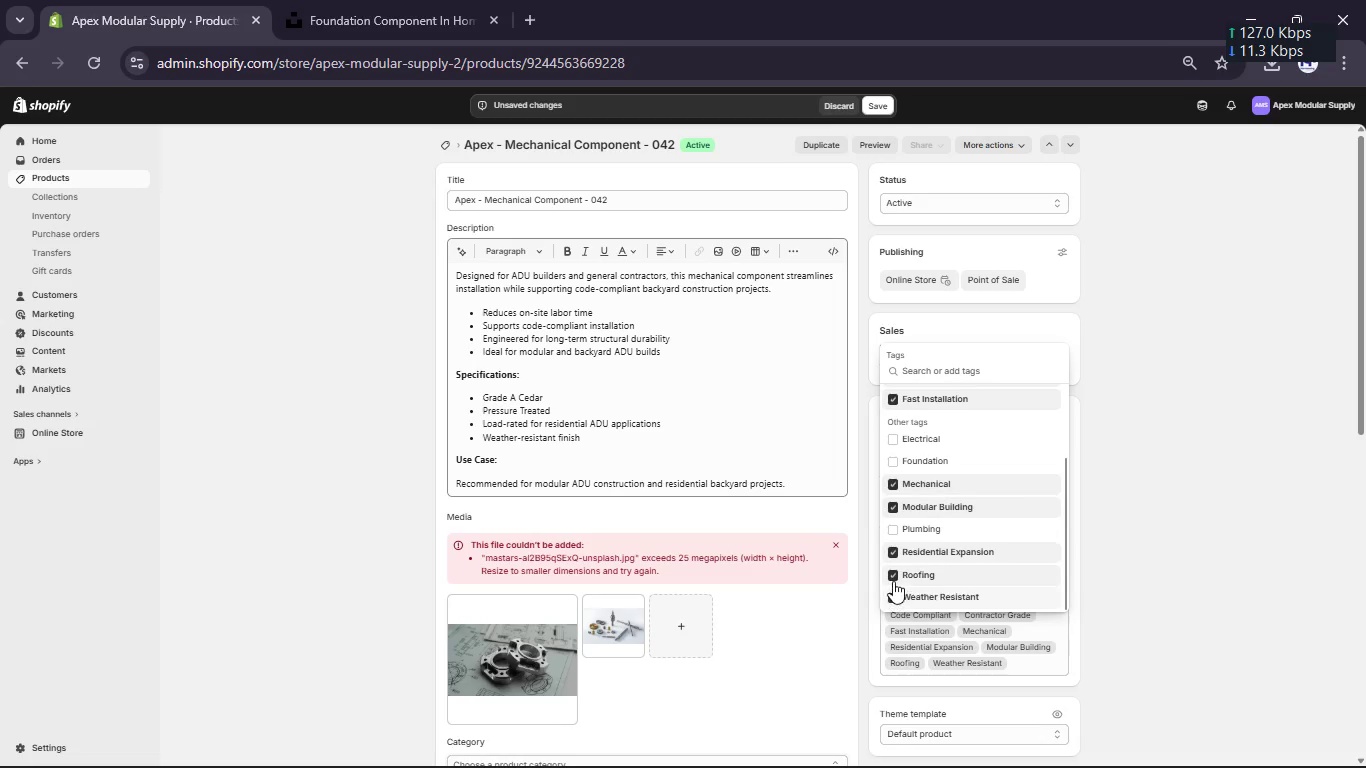 
left_click([893, 581])
 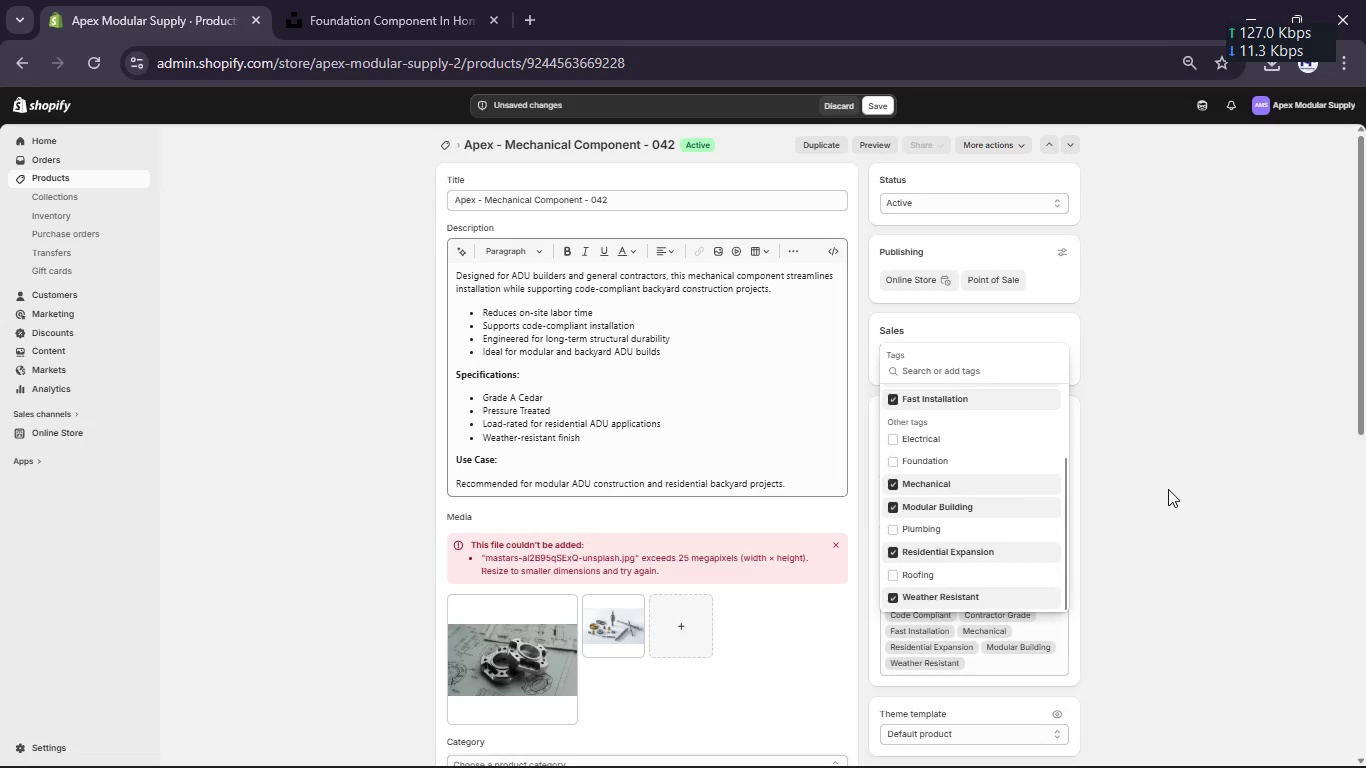 
left_click([1168, 489])
 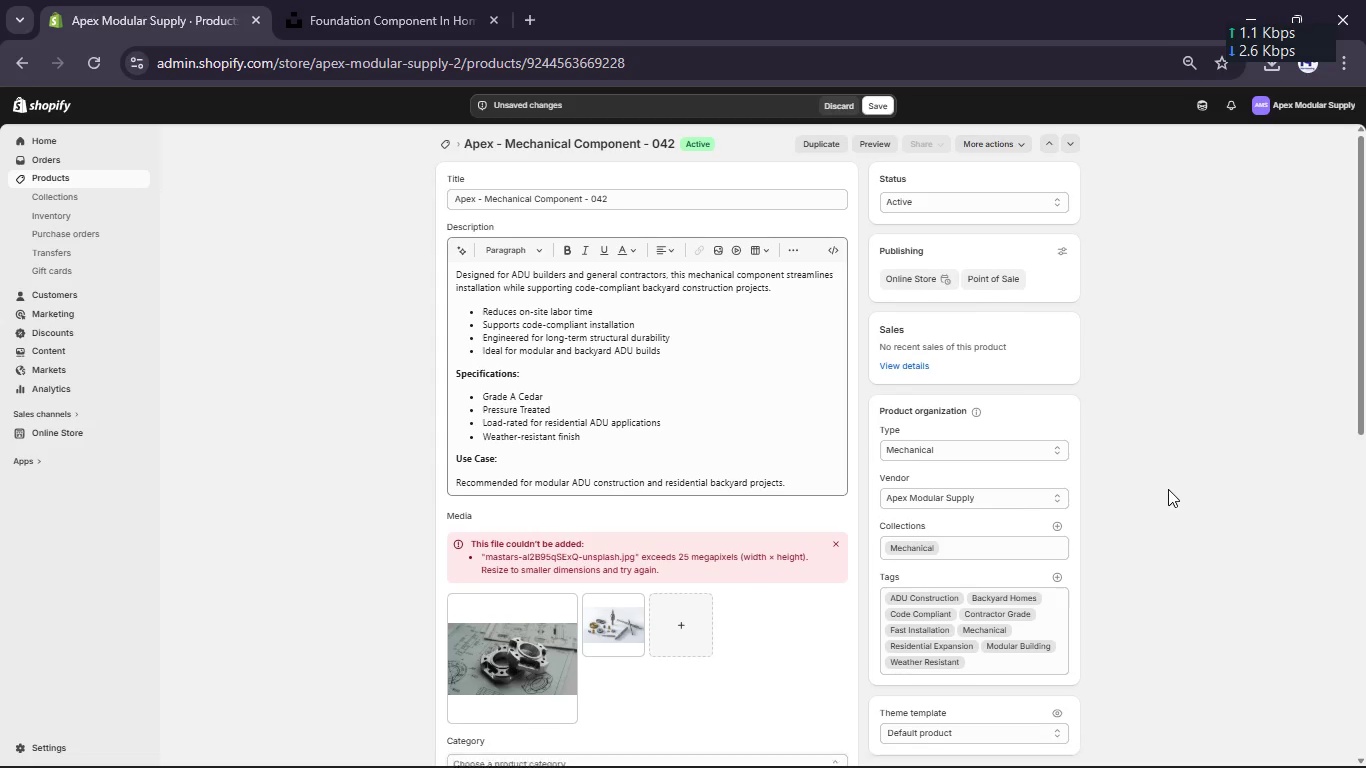 
scroll: coordinate [1168, 489], scroll_direction: down, amount: 4.0
 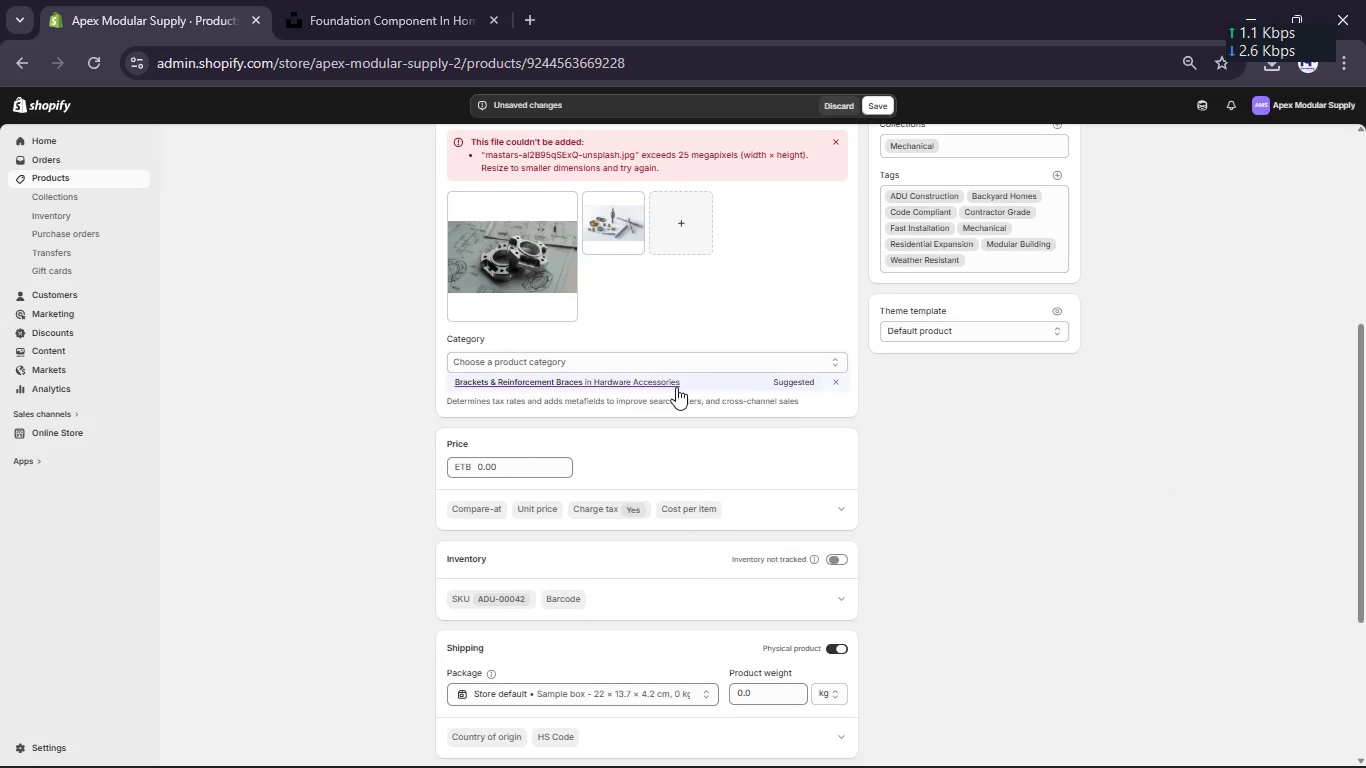 
left_click([675, 387])
 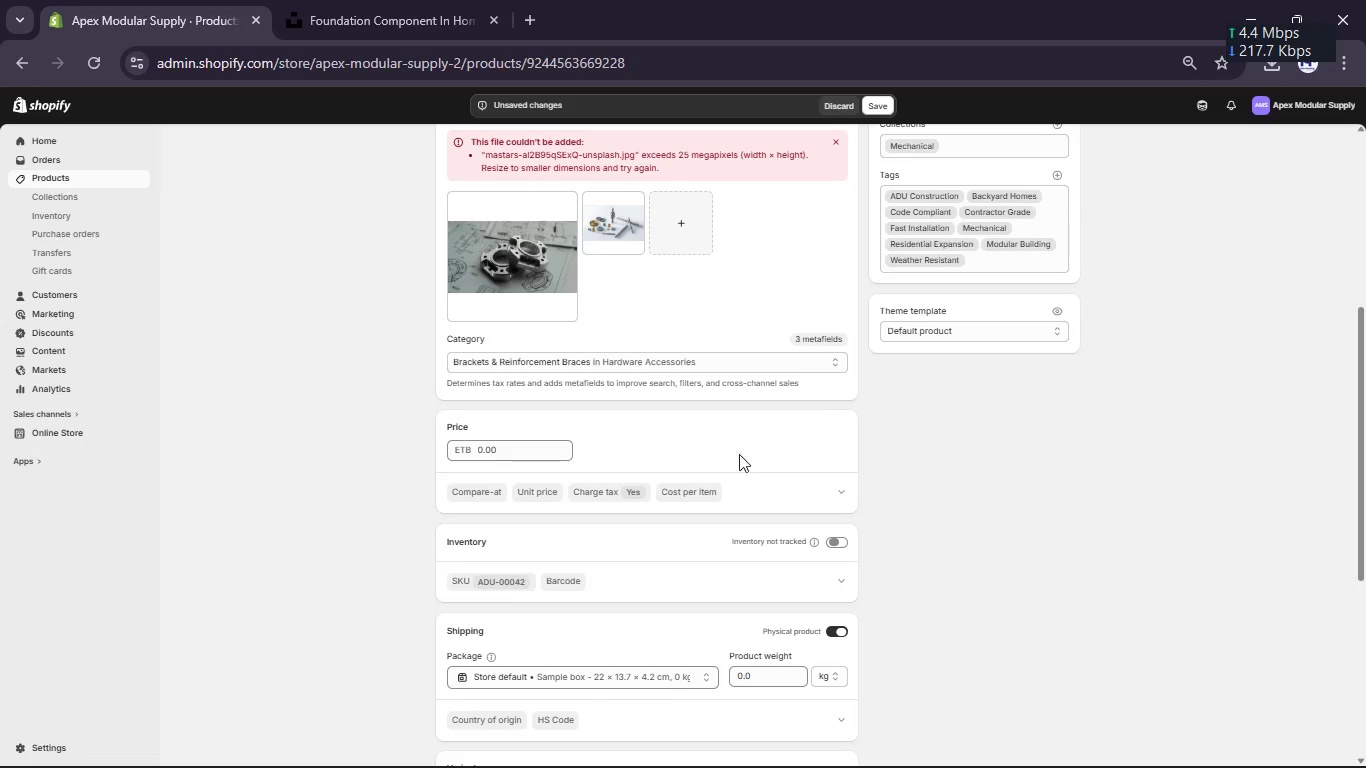 
scroll: coordinate [732, 471], scroll_direction: none, amount: 0.0
 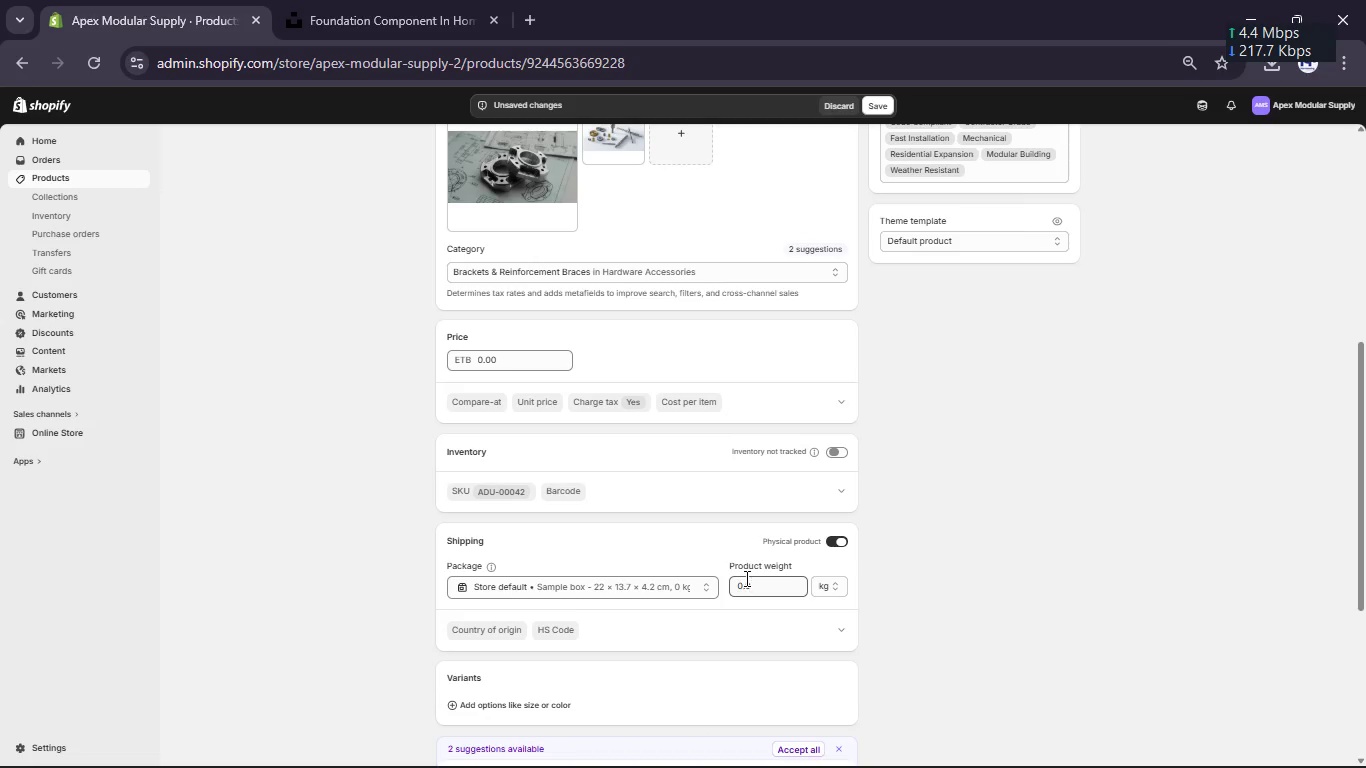 
double_click([745, 578])
 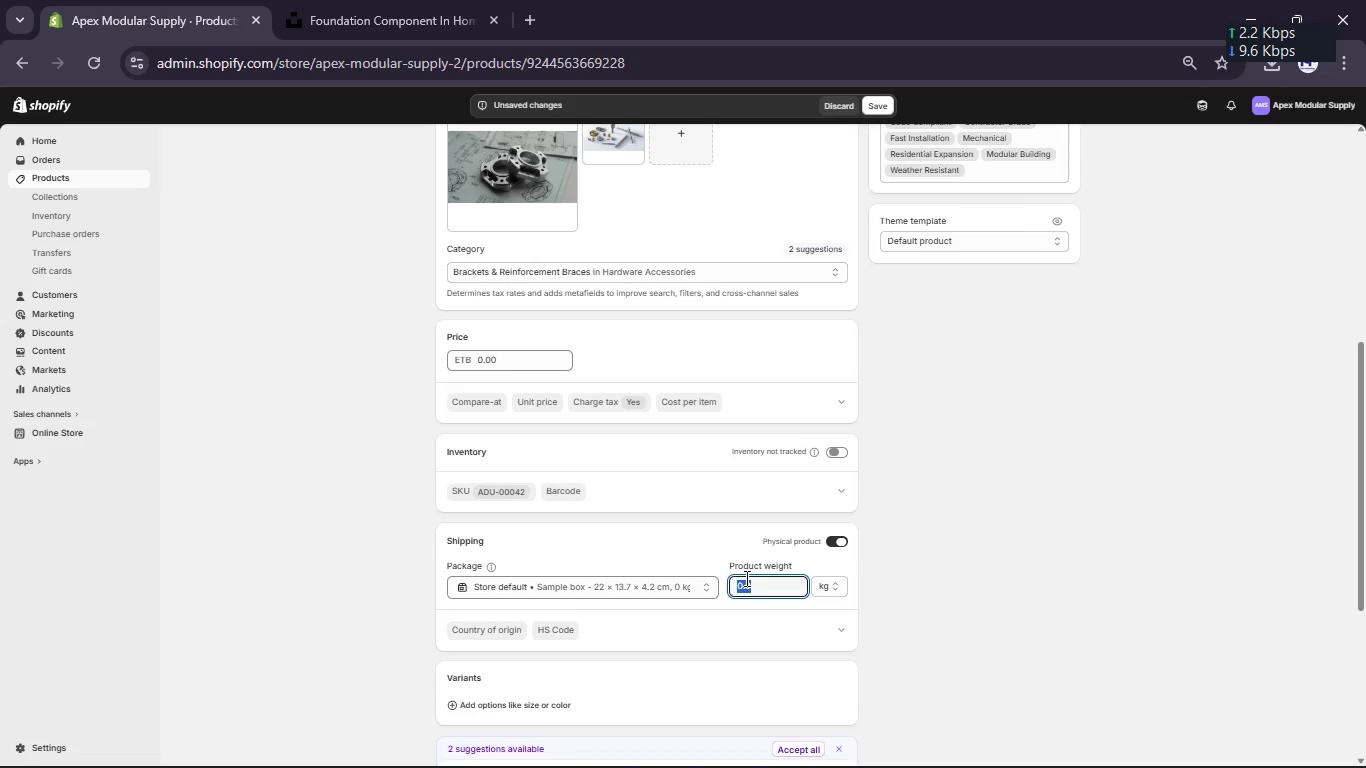 
wait(6.59)
 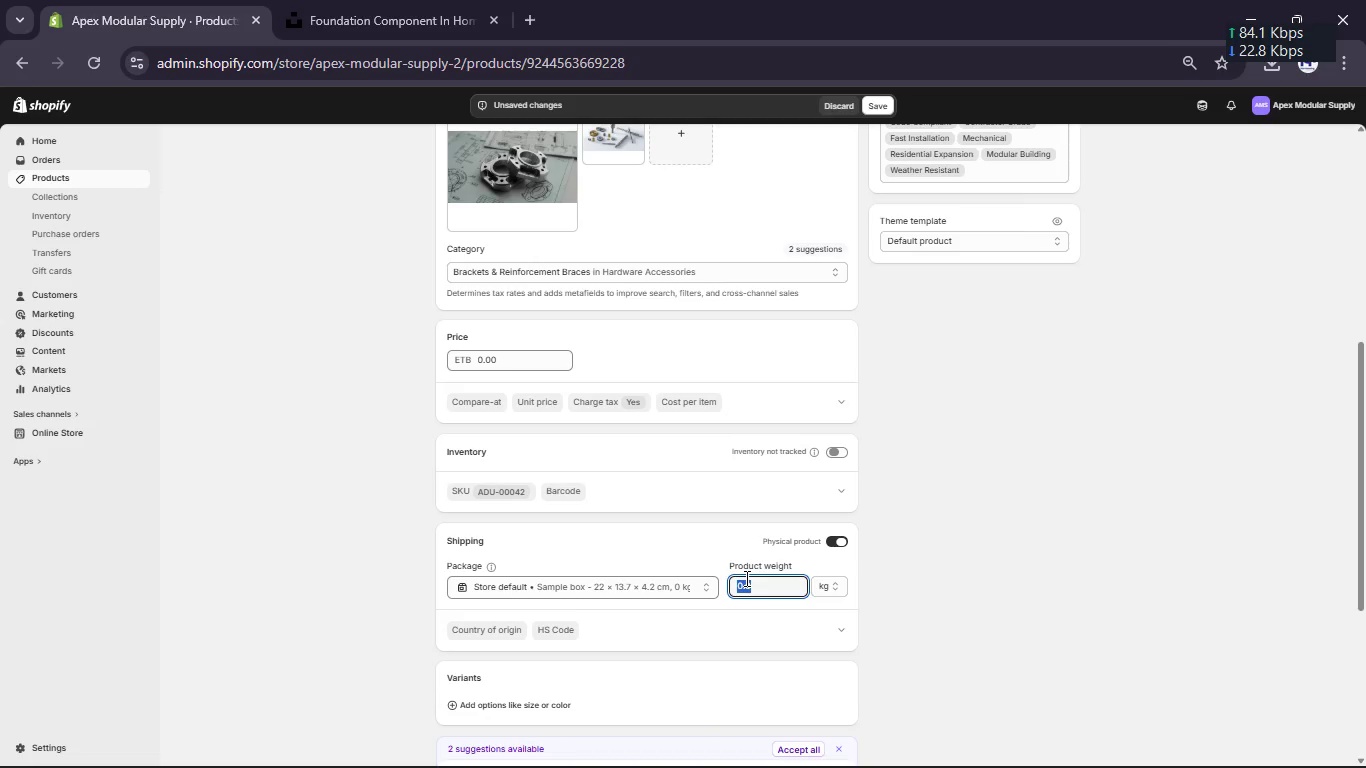 
key(Numpad3)
 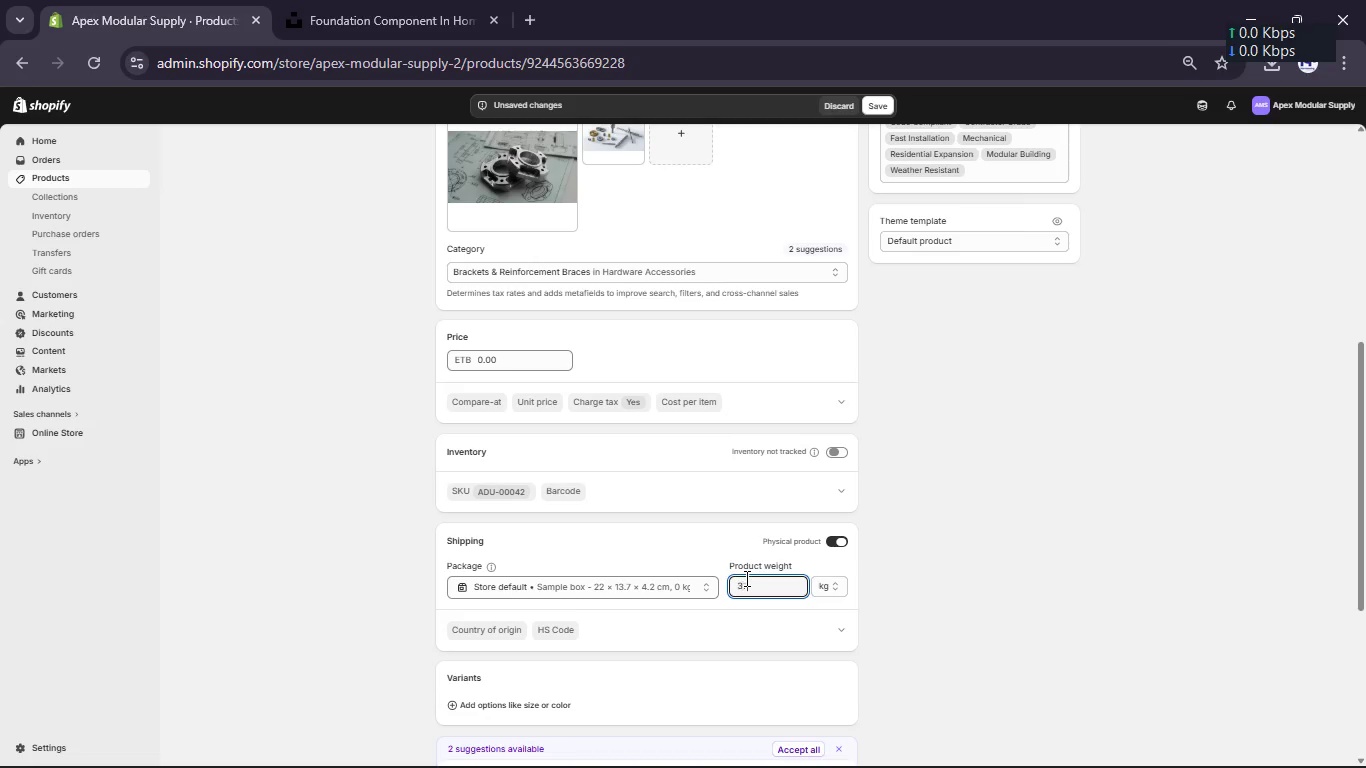 
key(Numpad7)
 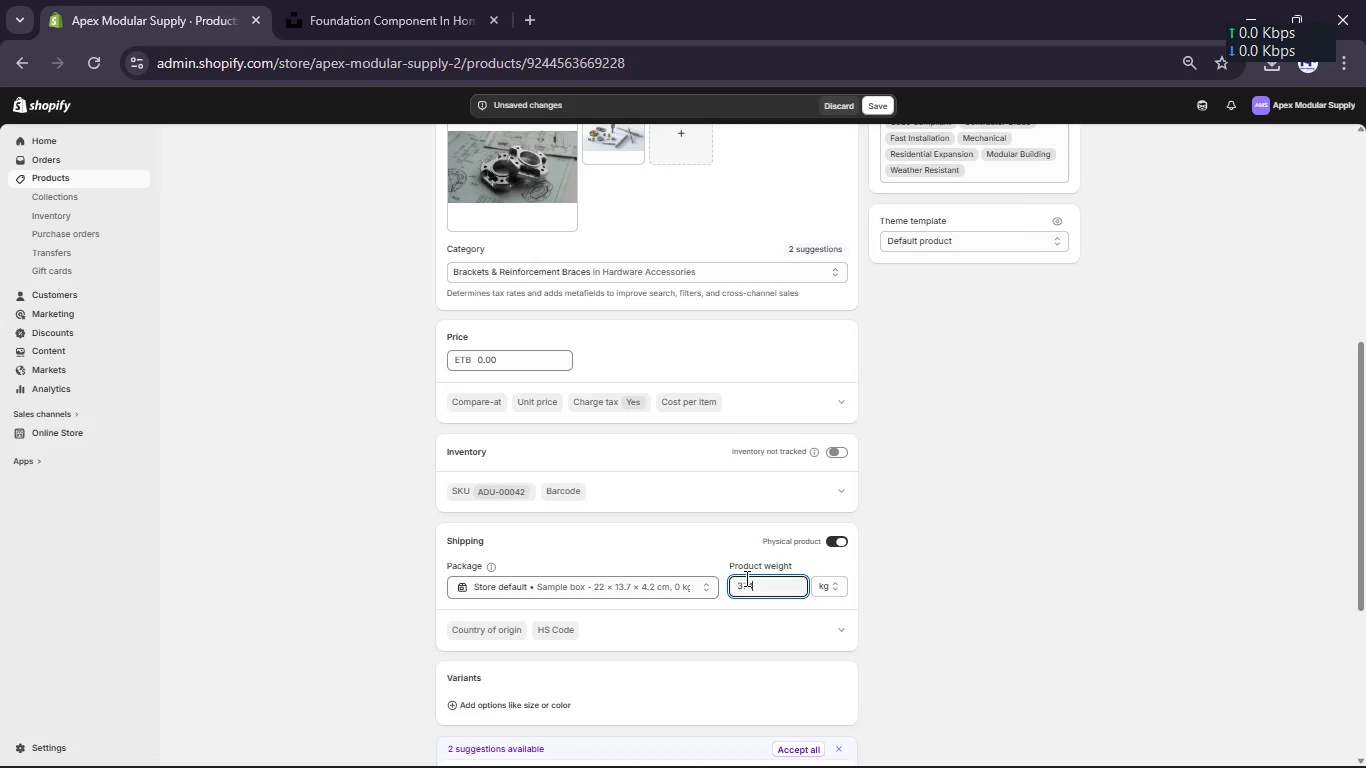 
key(Numpad4)
 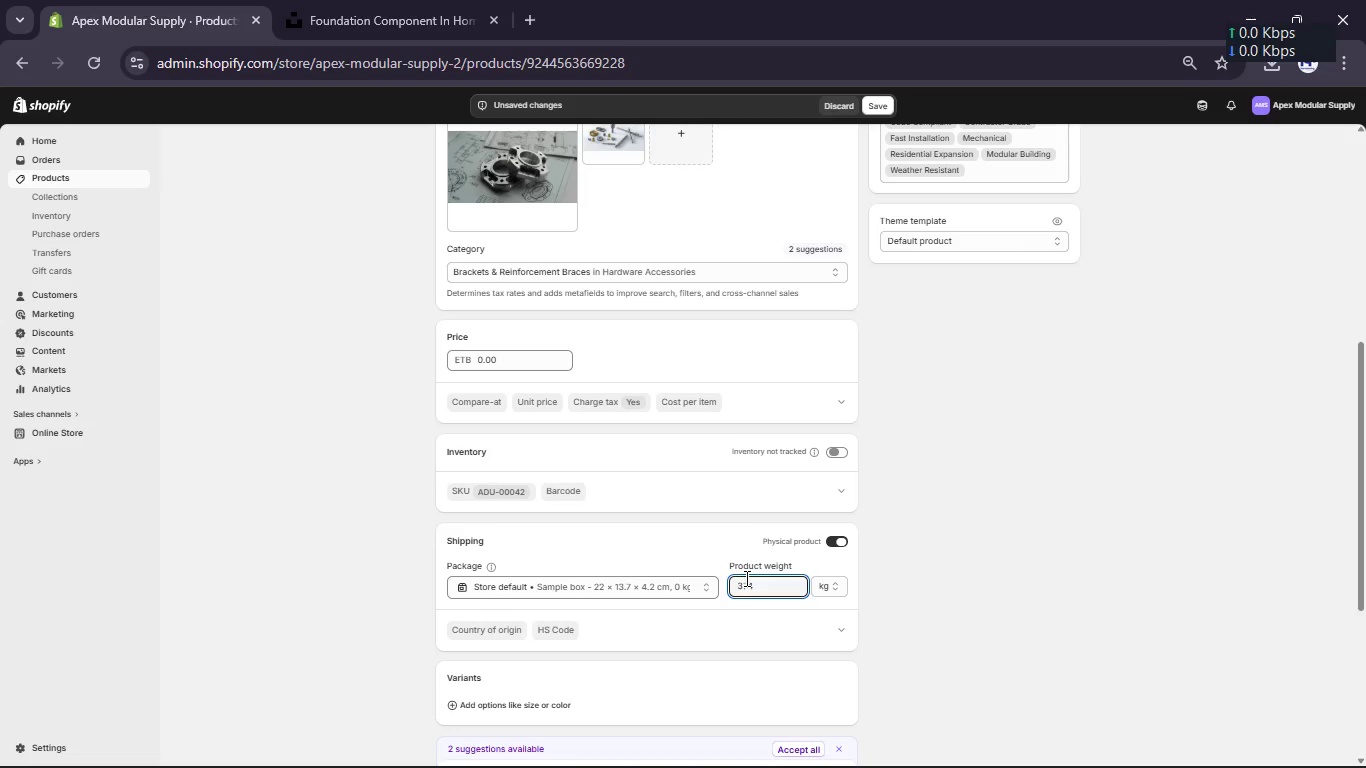 
key(NumpadDecimal)
 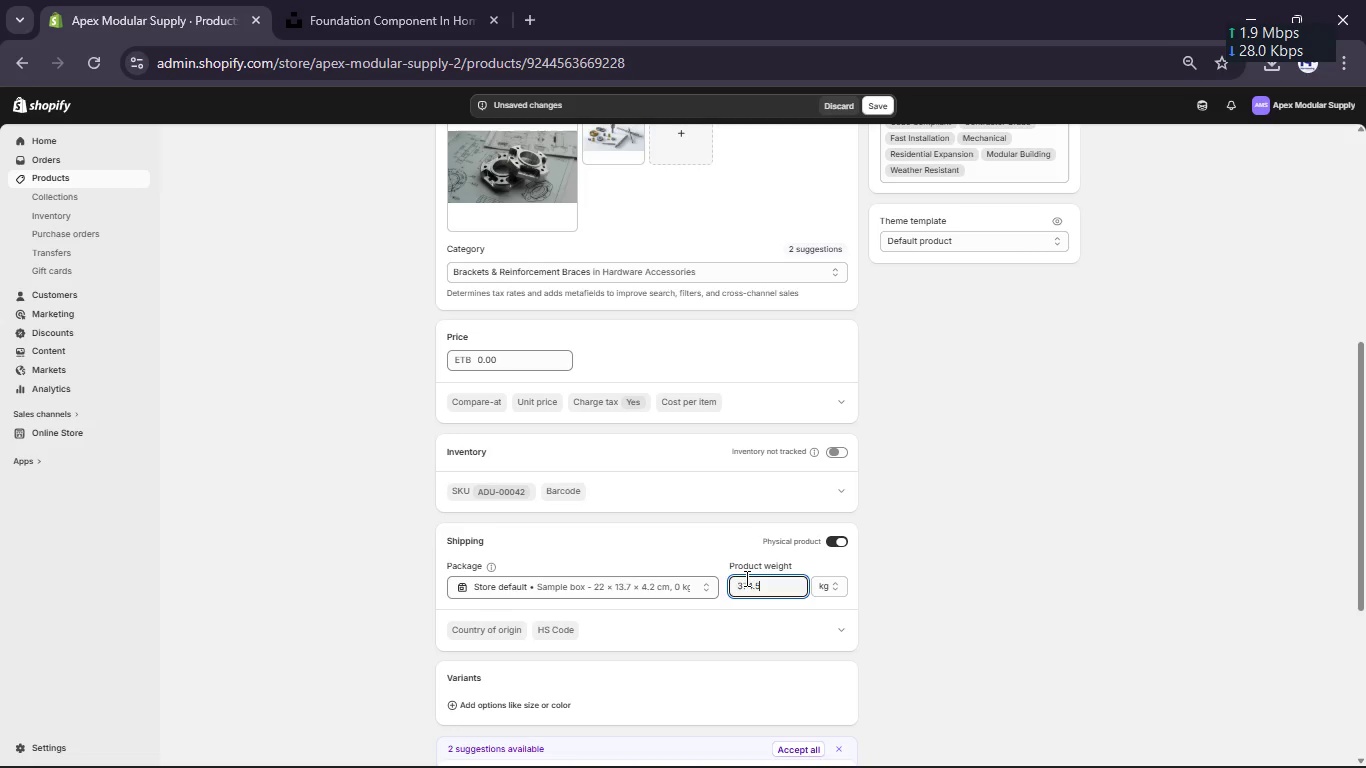 
key(Numpad5)
 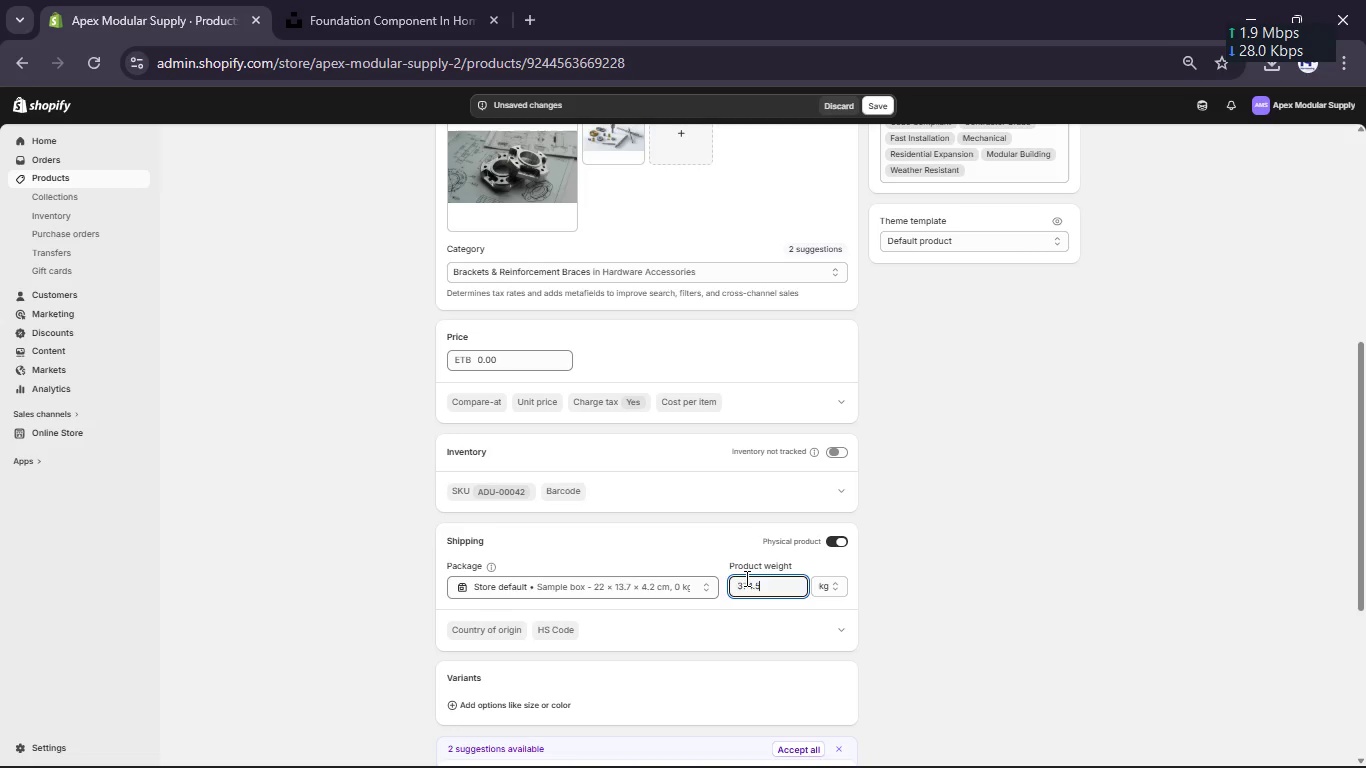 
key(Numpad4)
 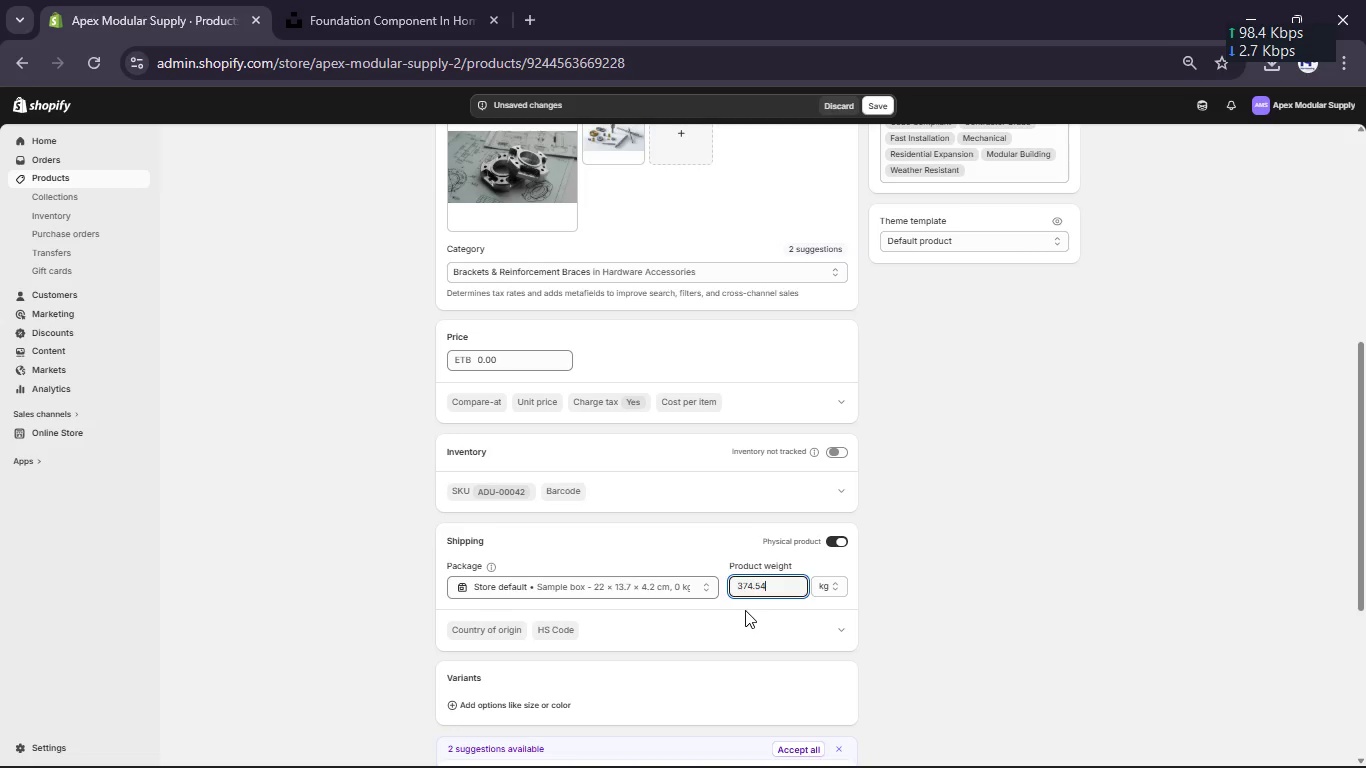 
double_click([749, 590])
 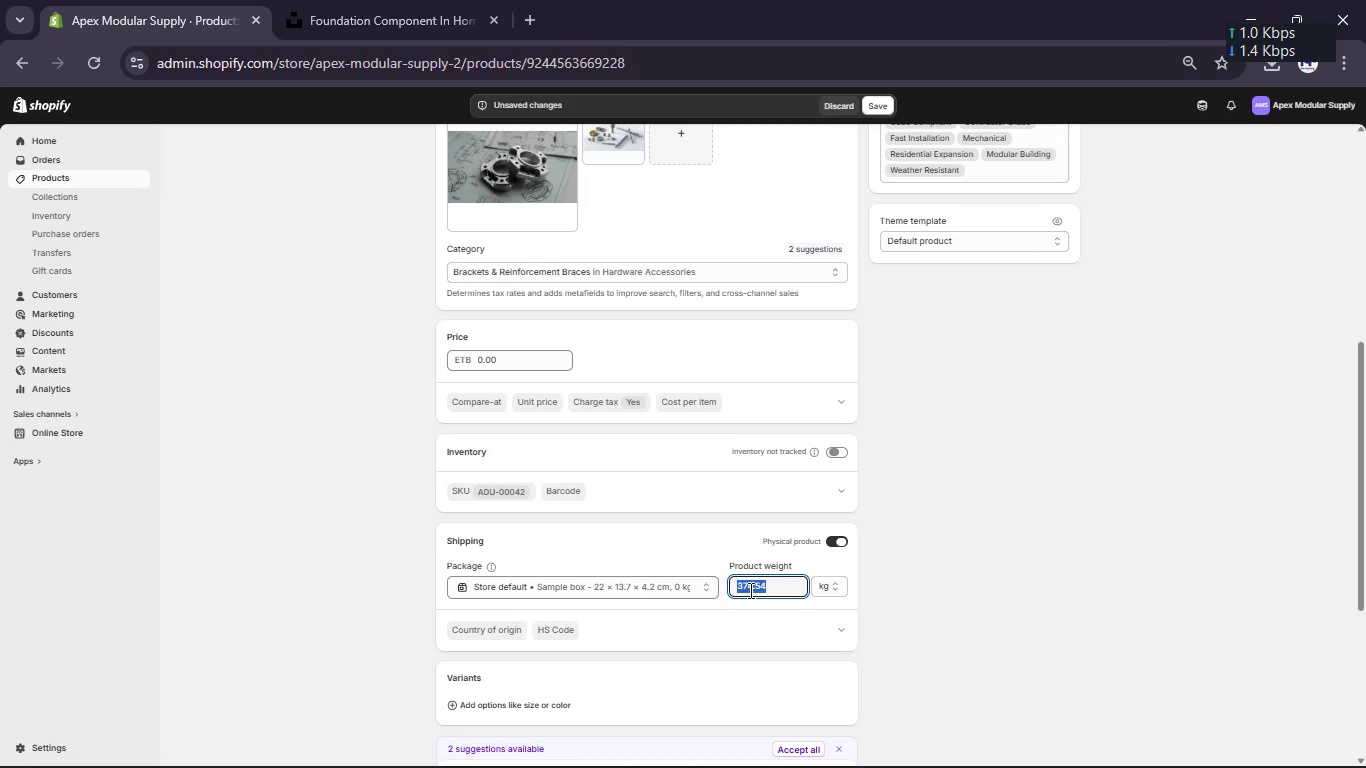 
key(Numpad5)
 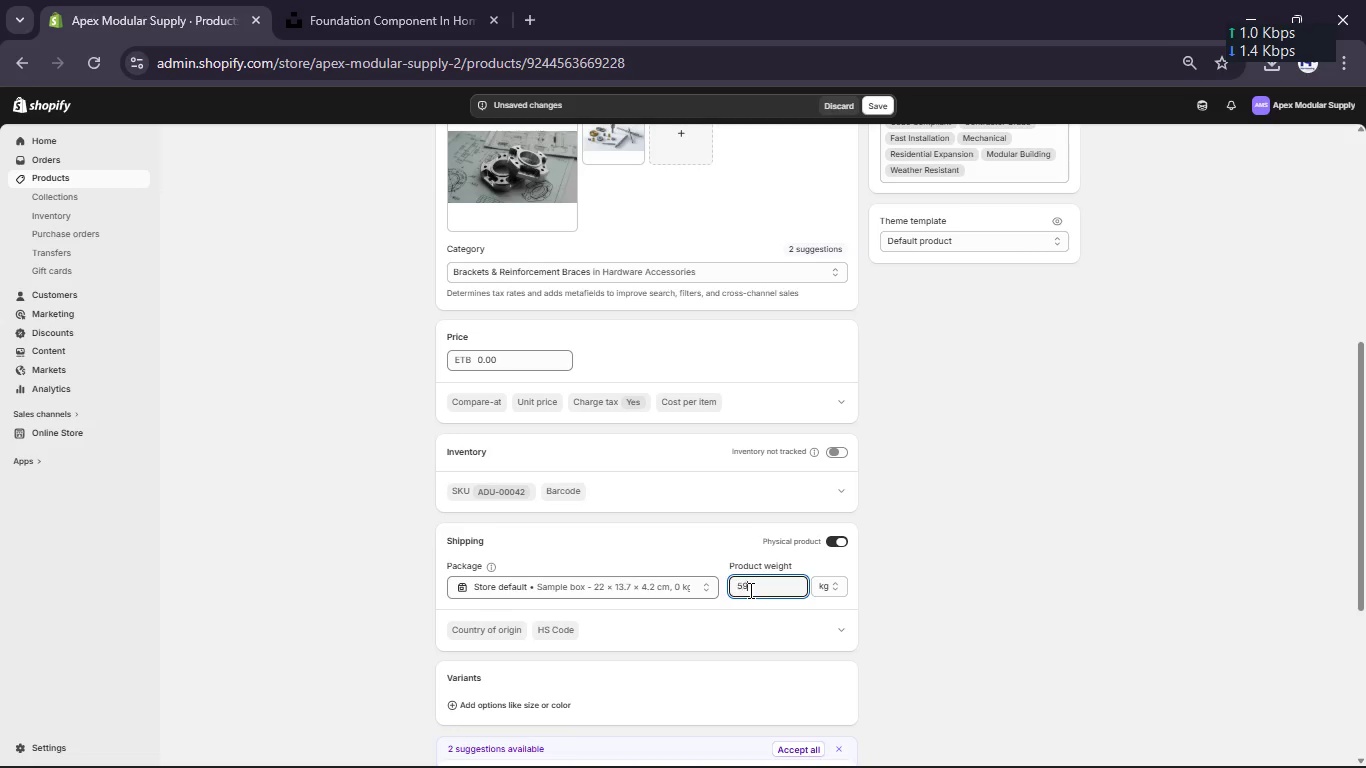 
key(Numpad9)
 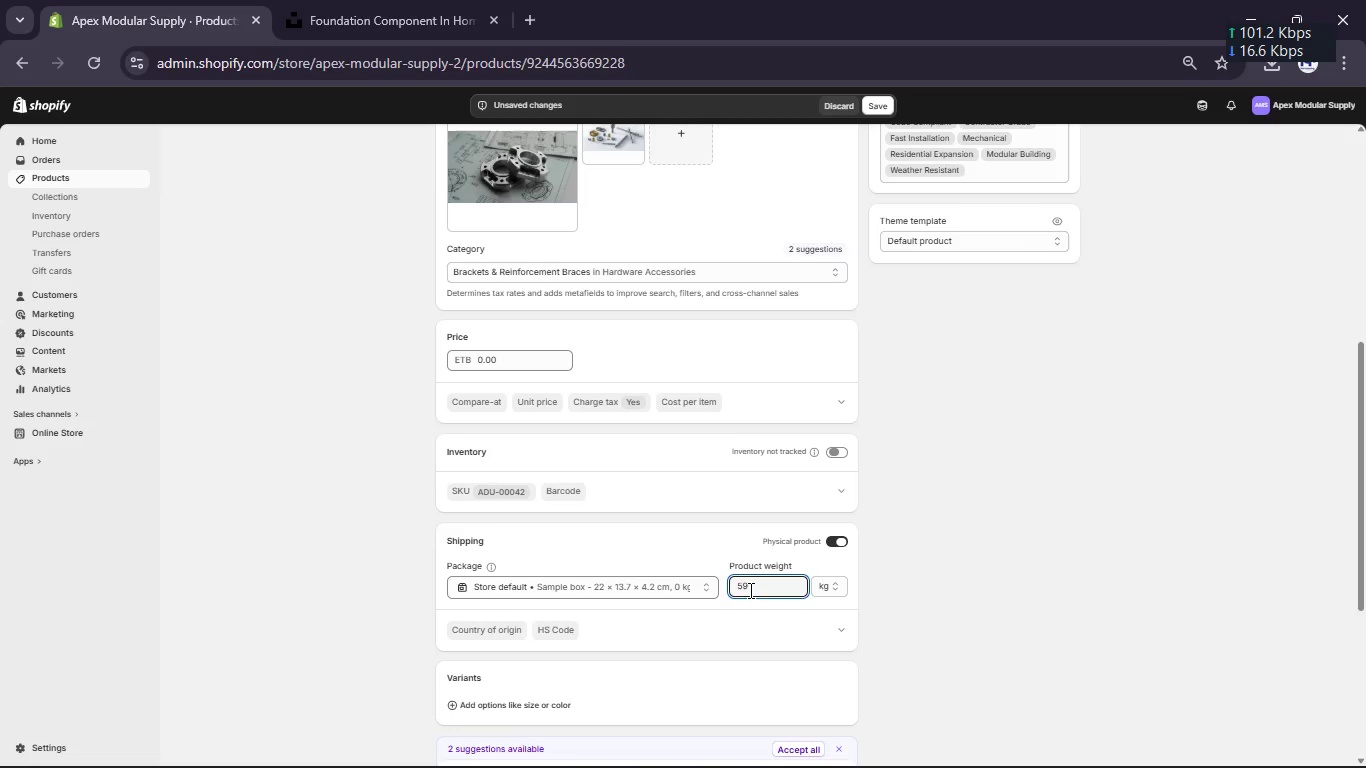 
key(Numpad2)
 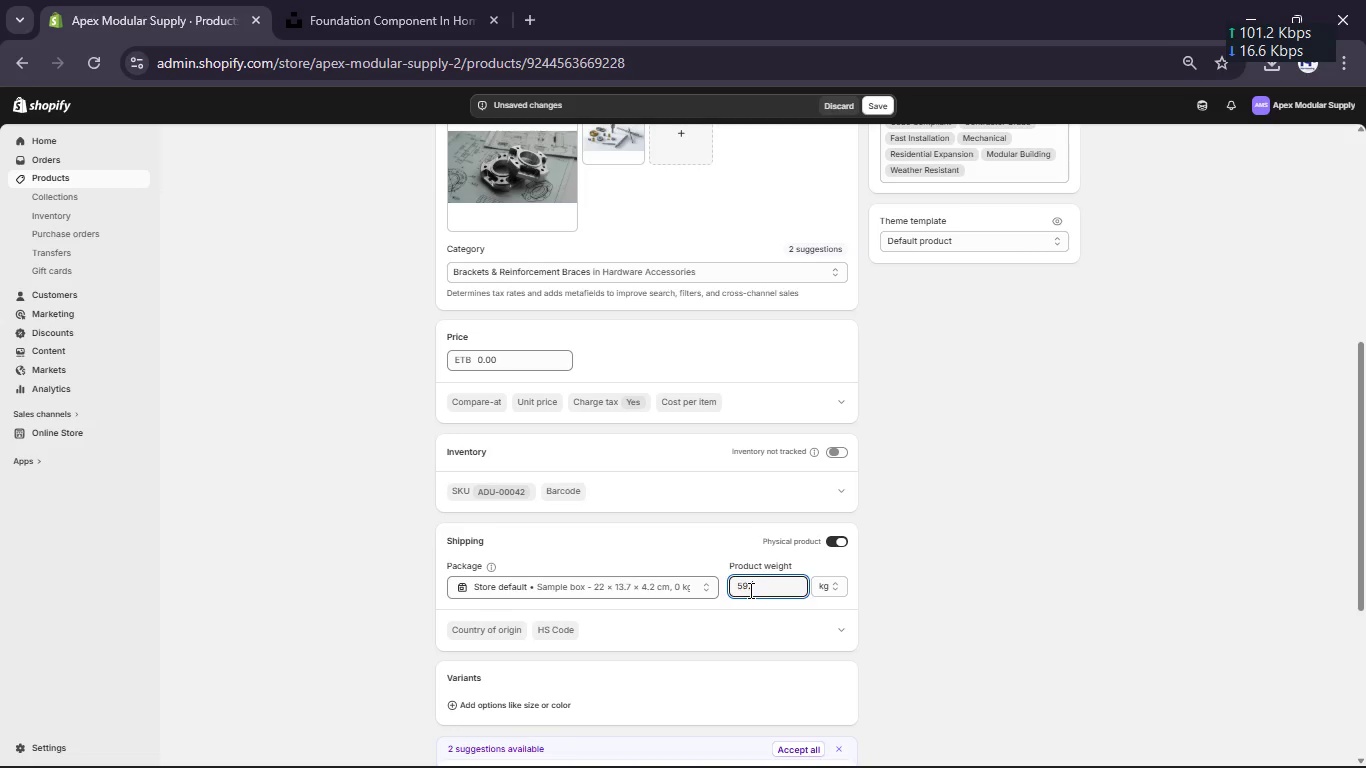 
key(Numpad3)
 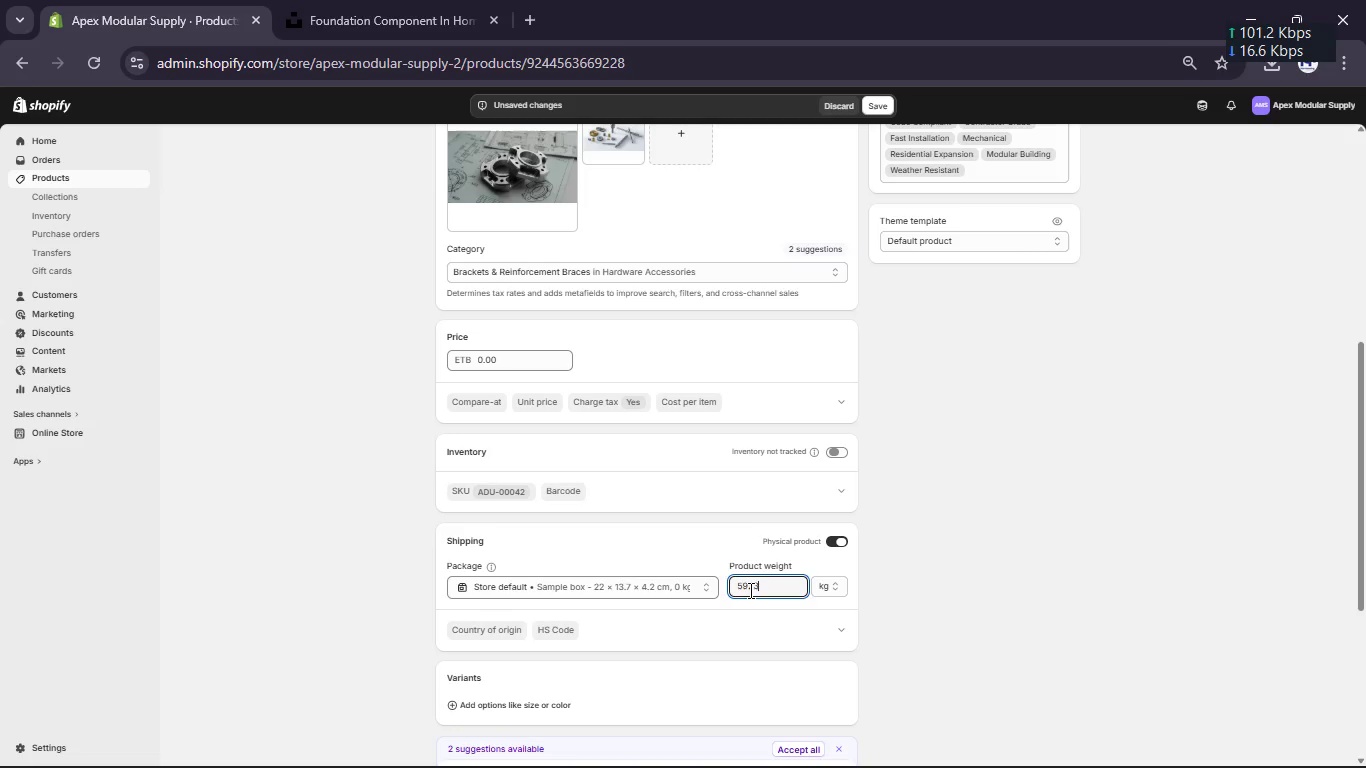 
key(Numpad9)
 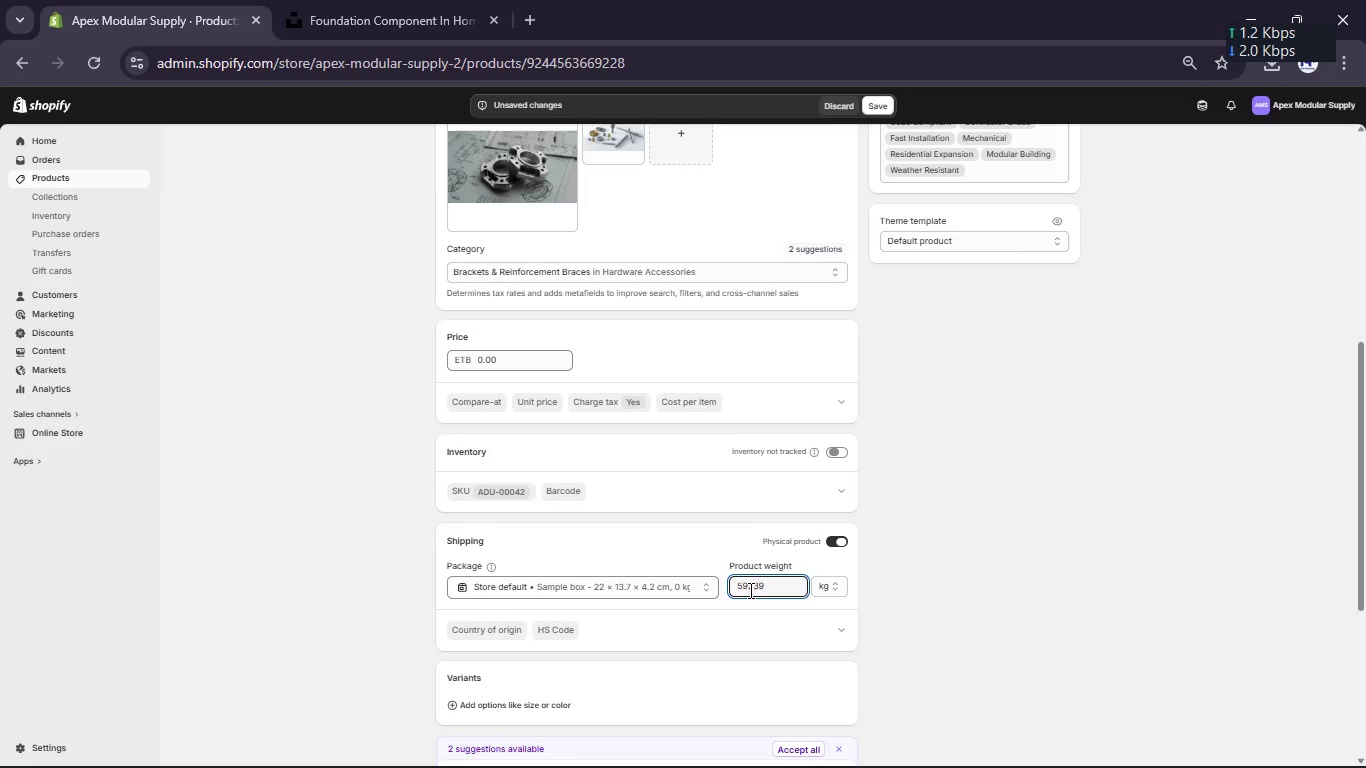 
key(NumpadDecimal)
 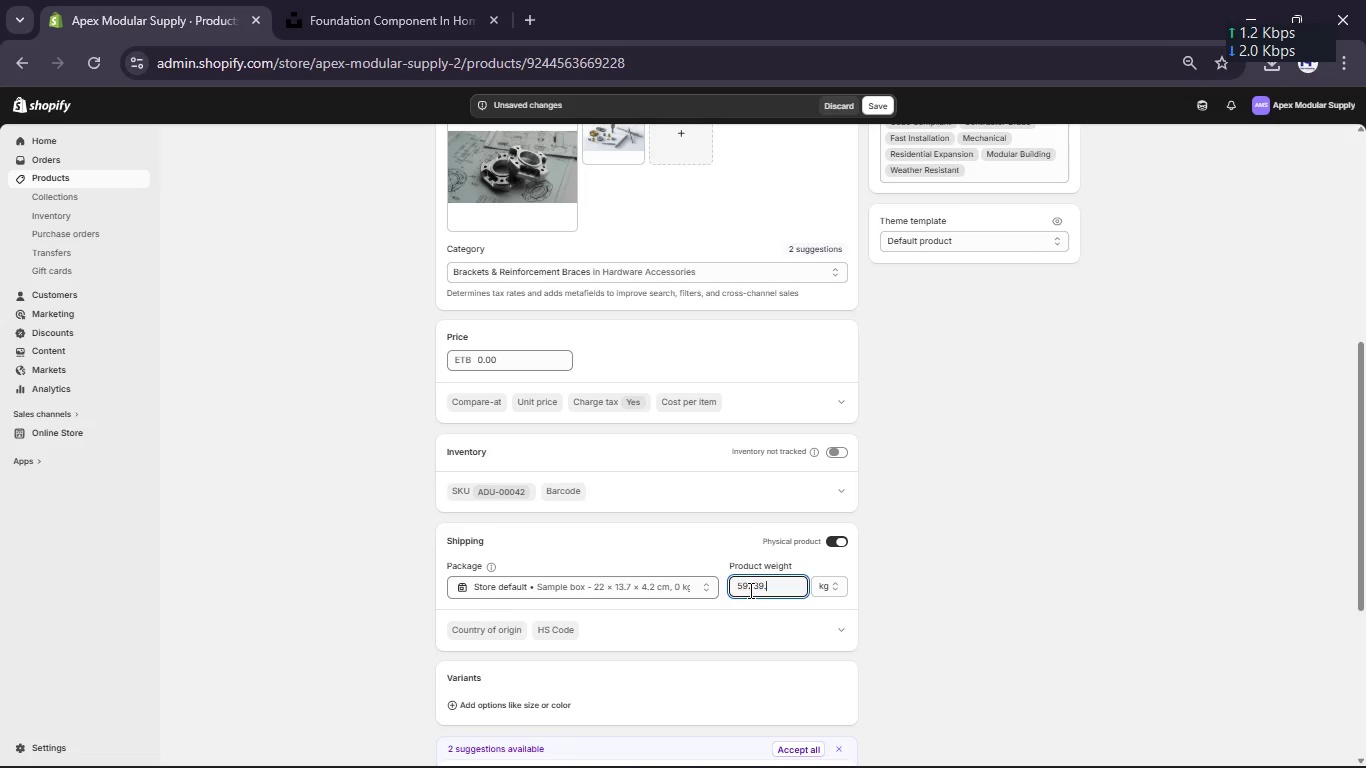 
key(Numpad1)
 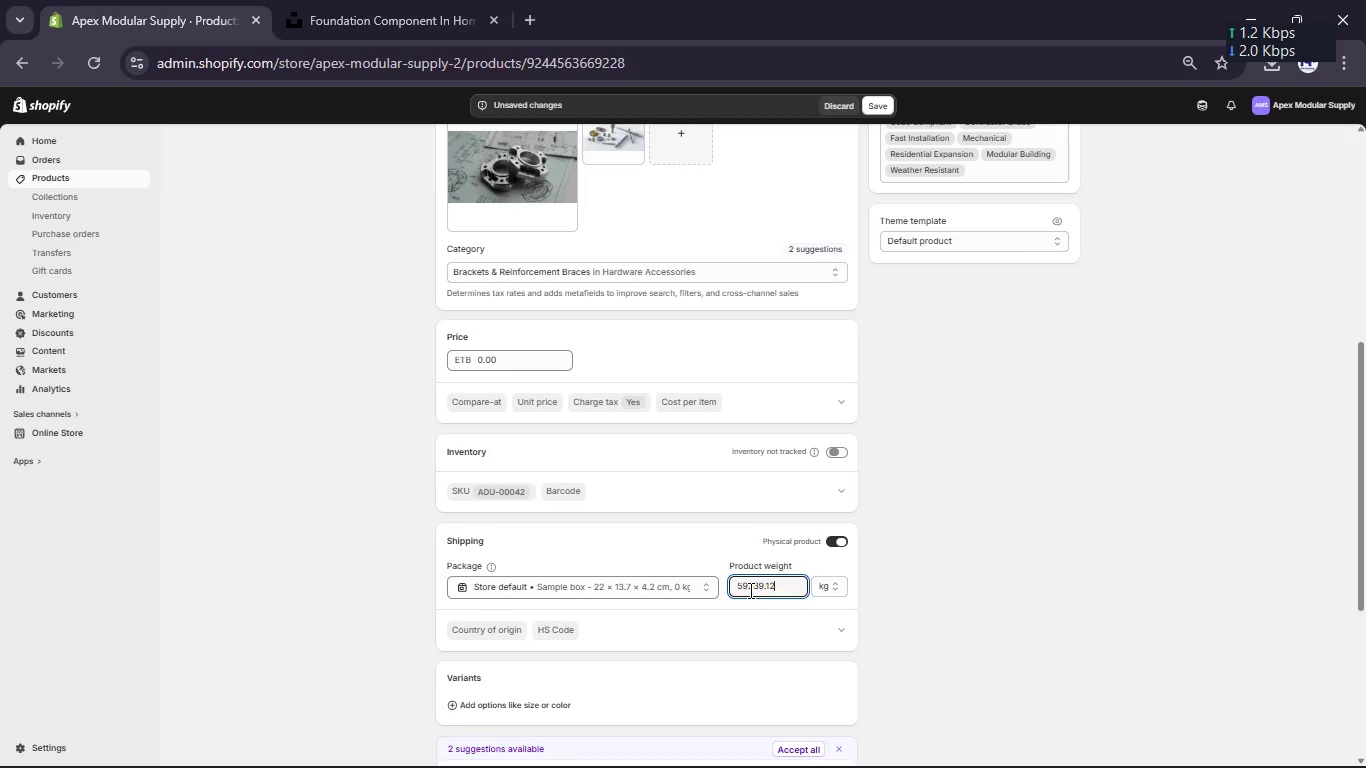 
key(Numpad2)
 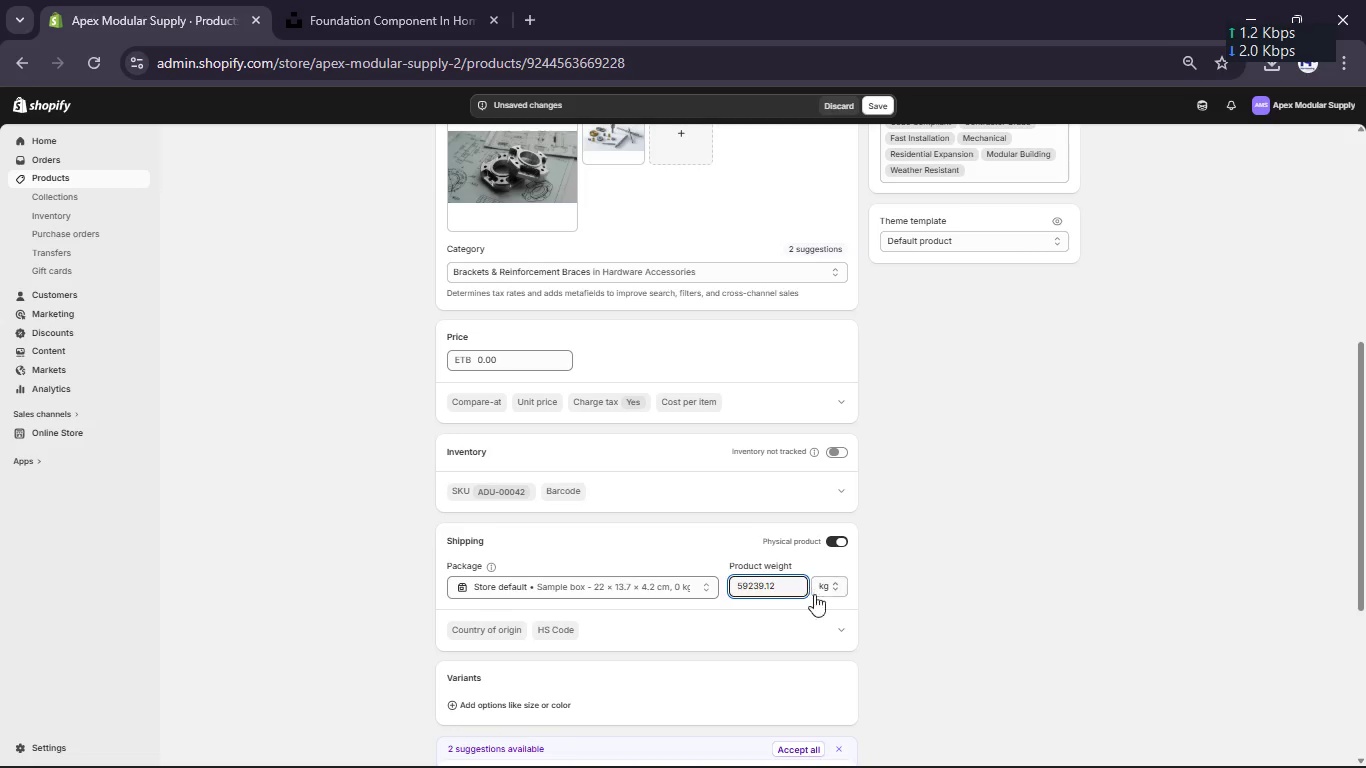 
left_click([828, 595])
 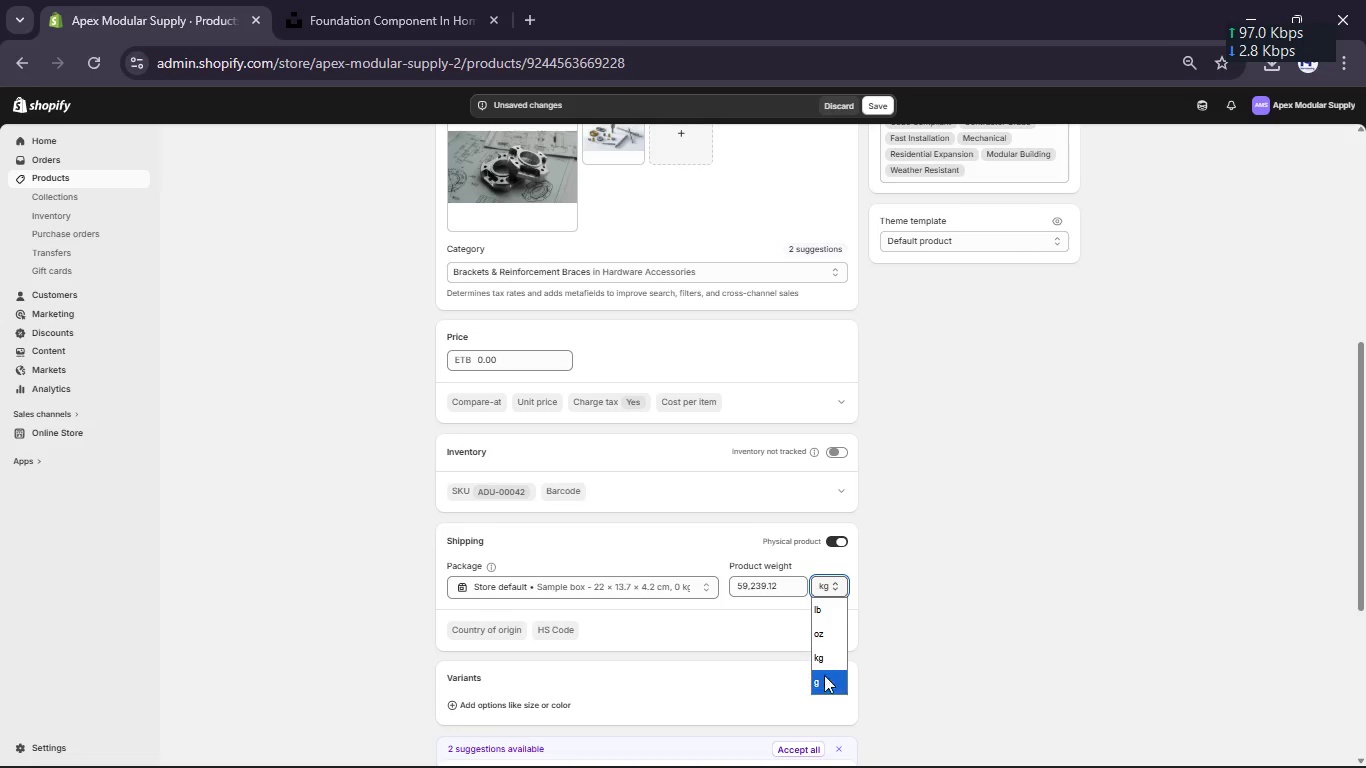 
left_click([823, 682])
 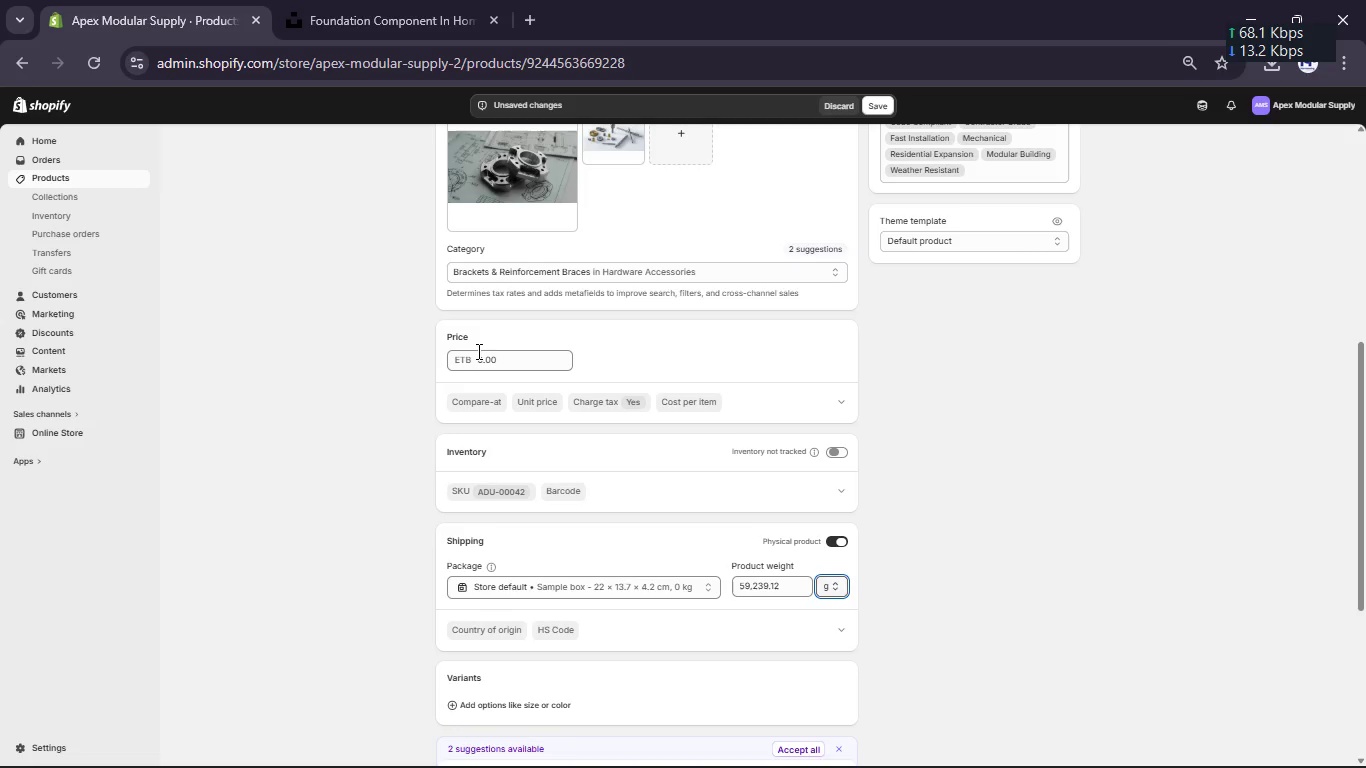 
double_click([487, 360])
 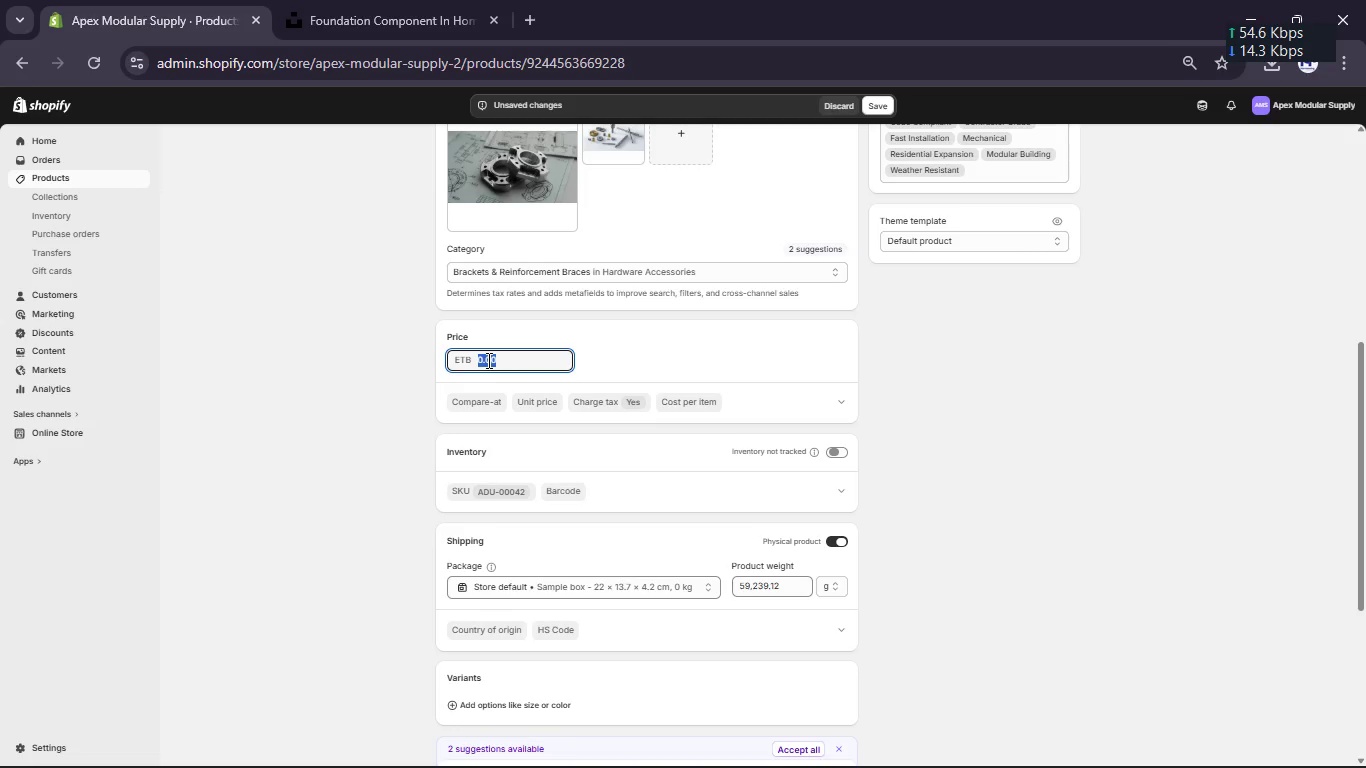 
left_click([487, 360])
 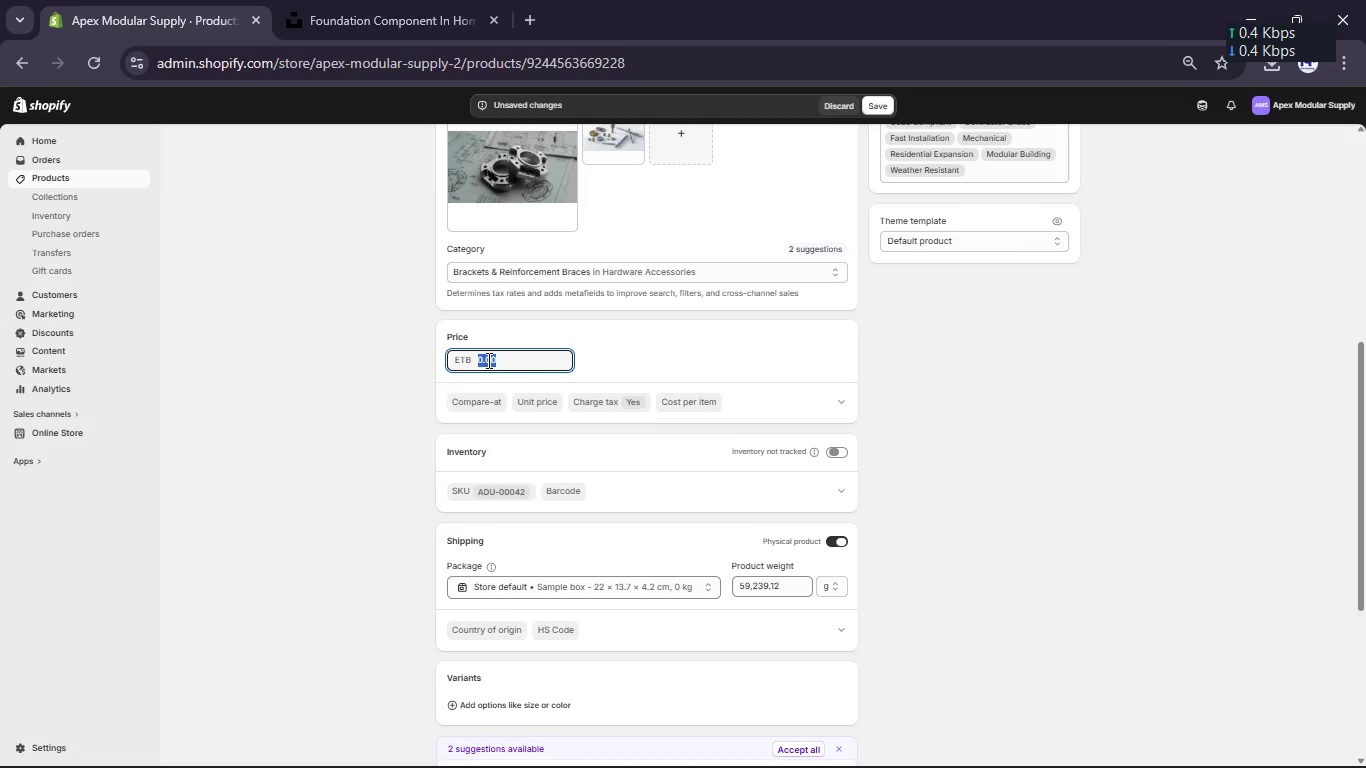 
key(Numpad3)
 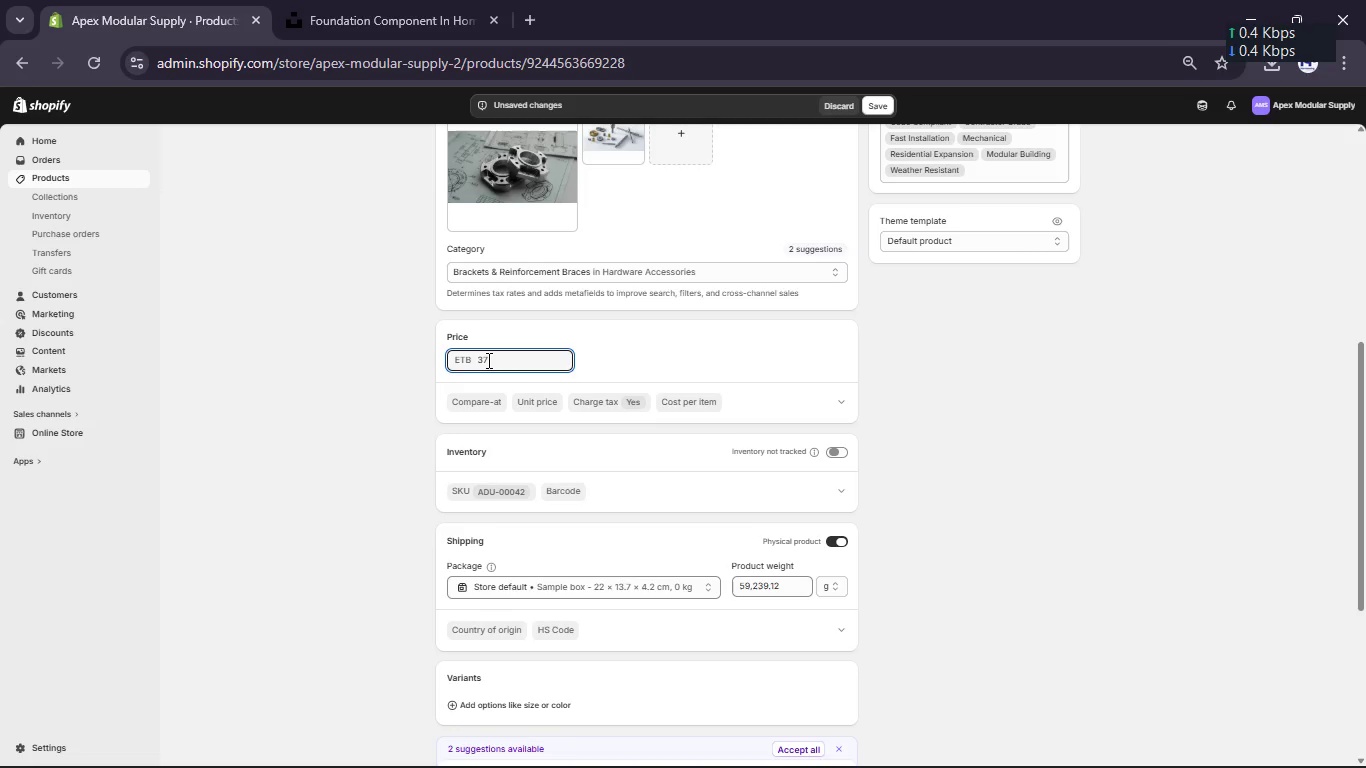 
key(Numpad7)
 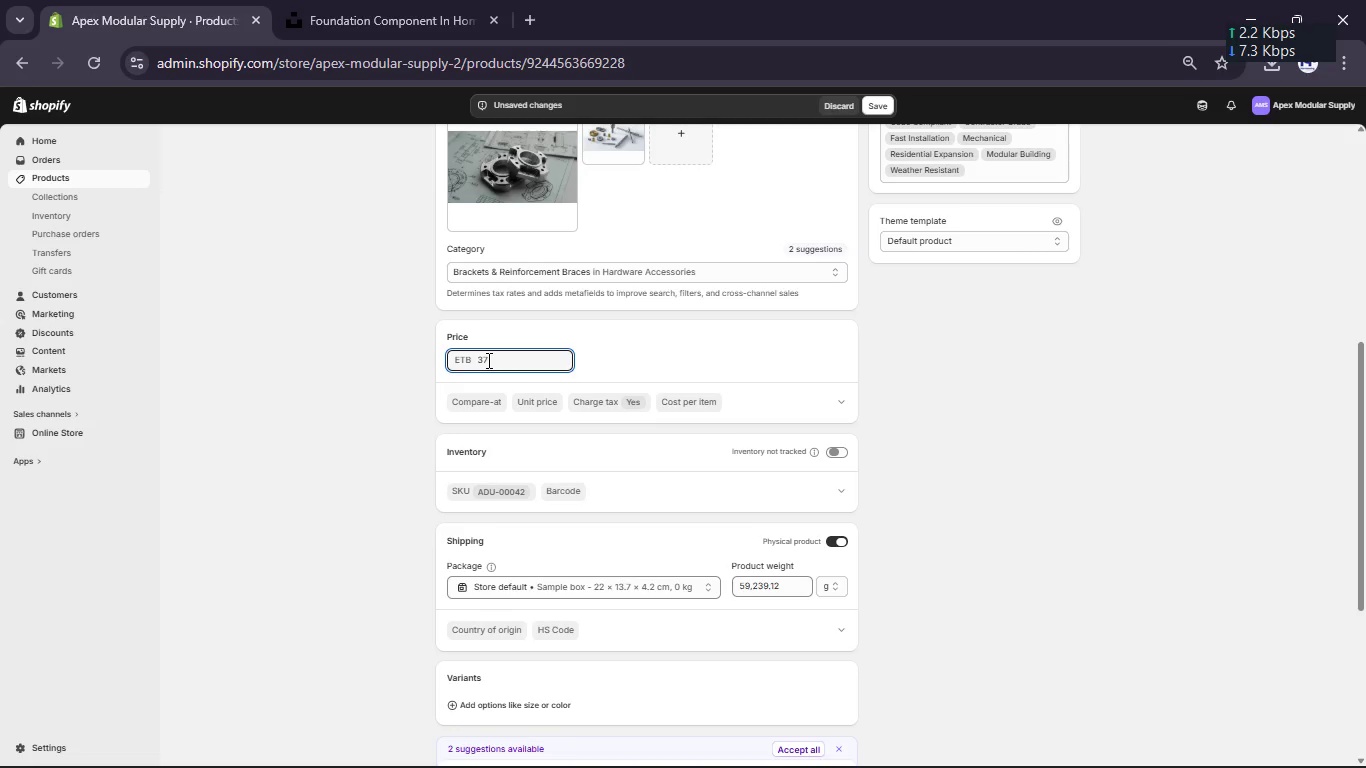 
key(Numpad4)
 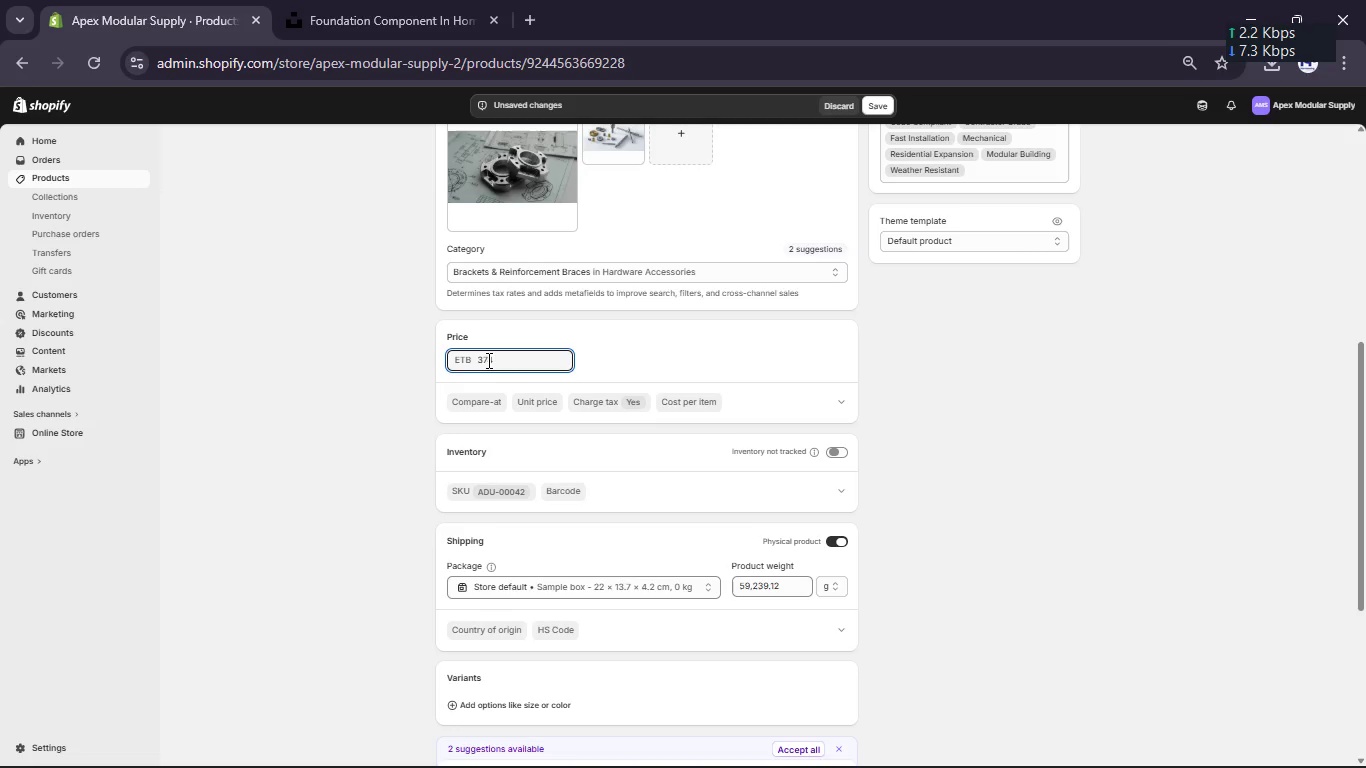 
key(NumpadDecimal)
 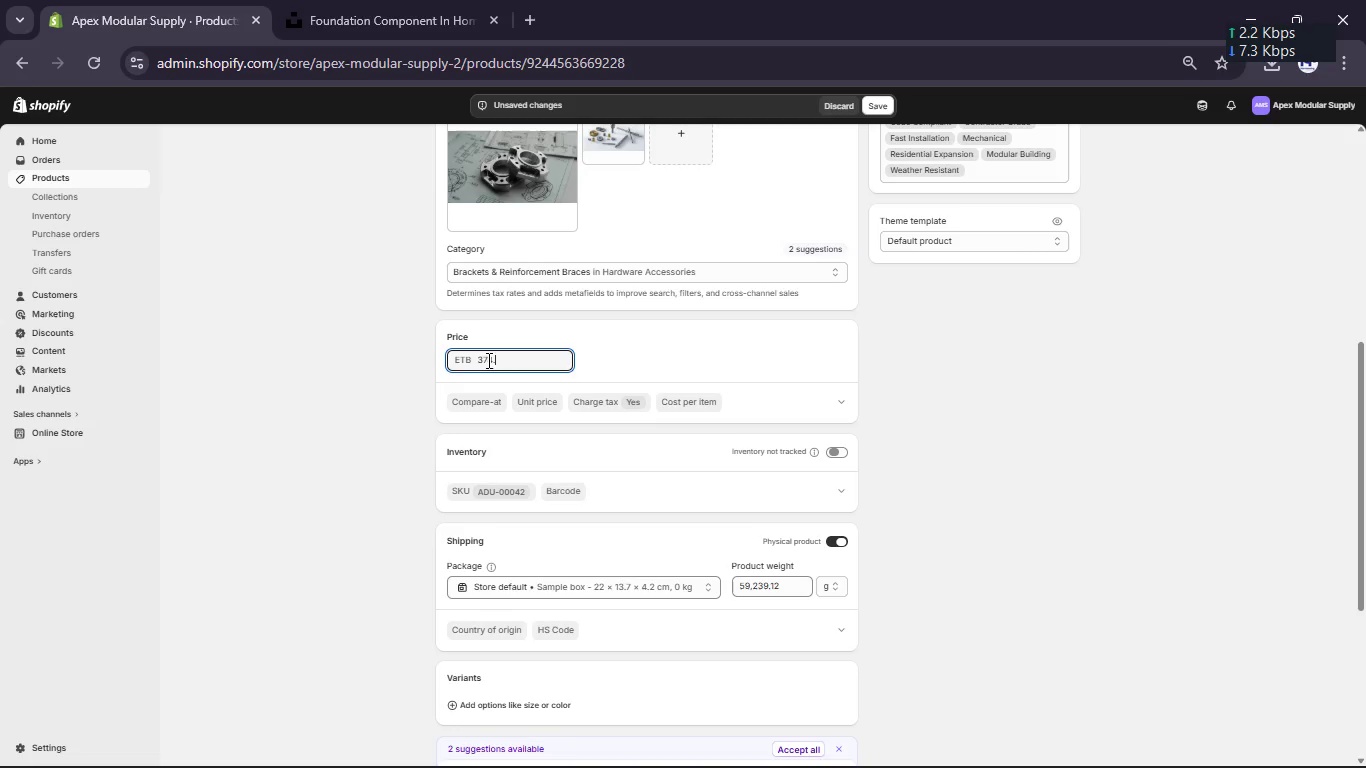 
key(Numpad5)
 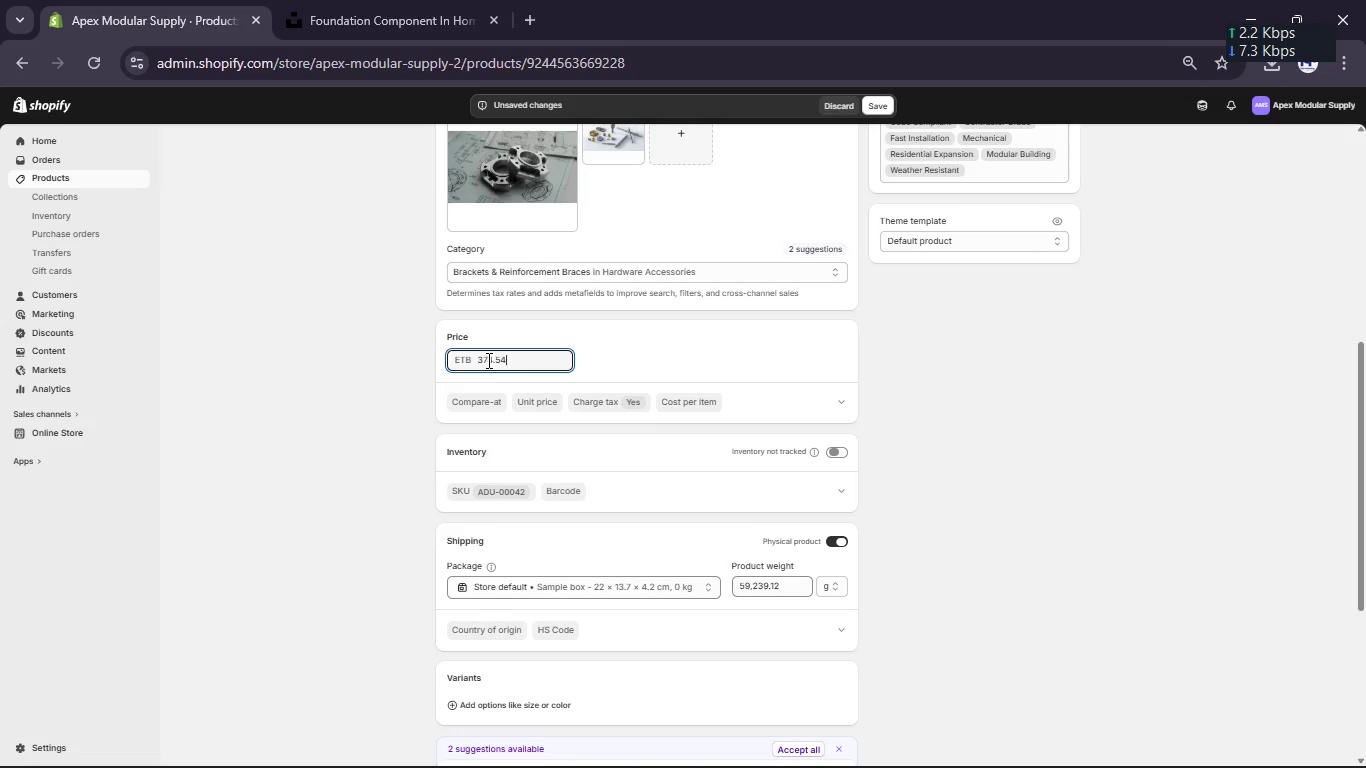 
key(Numpad4)
 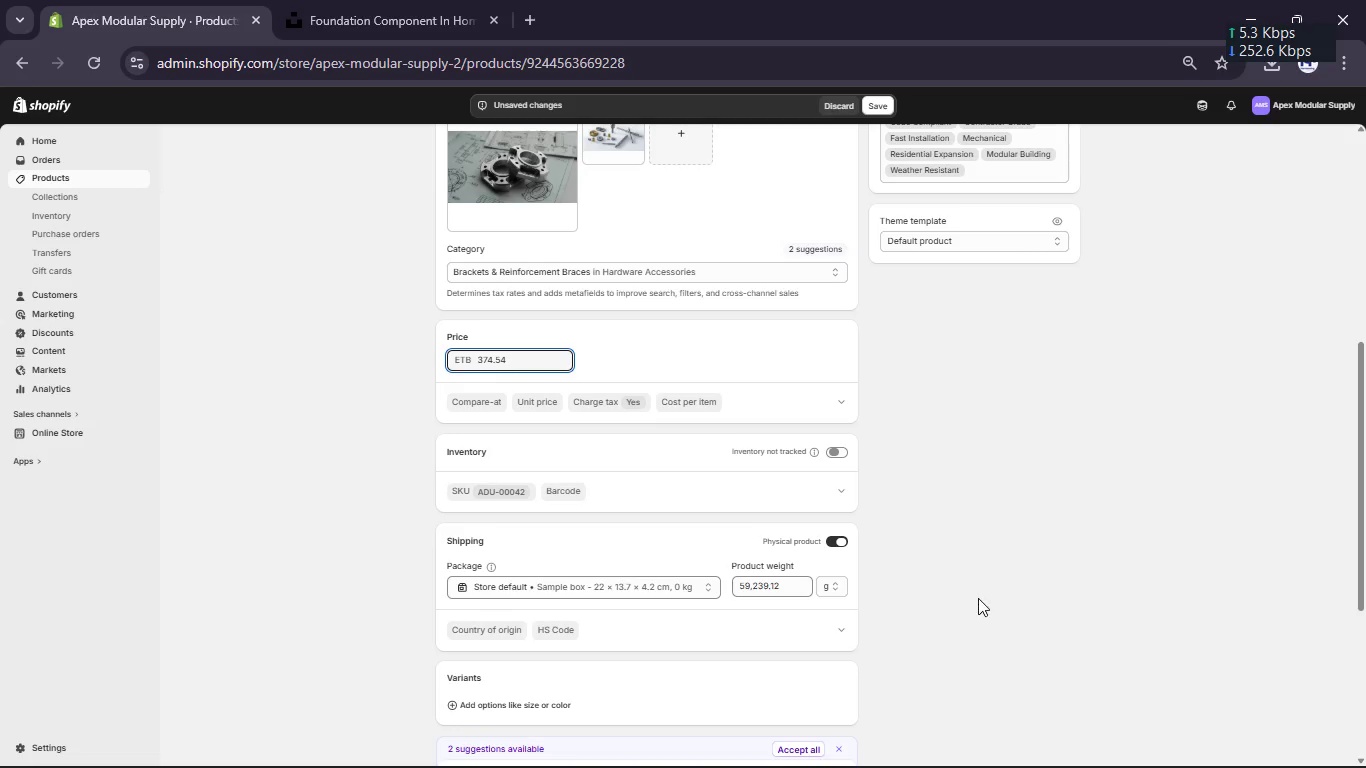 
left_click([978, 598])
 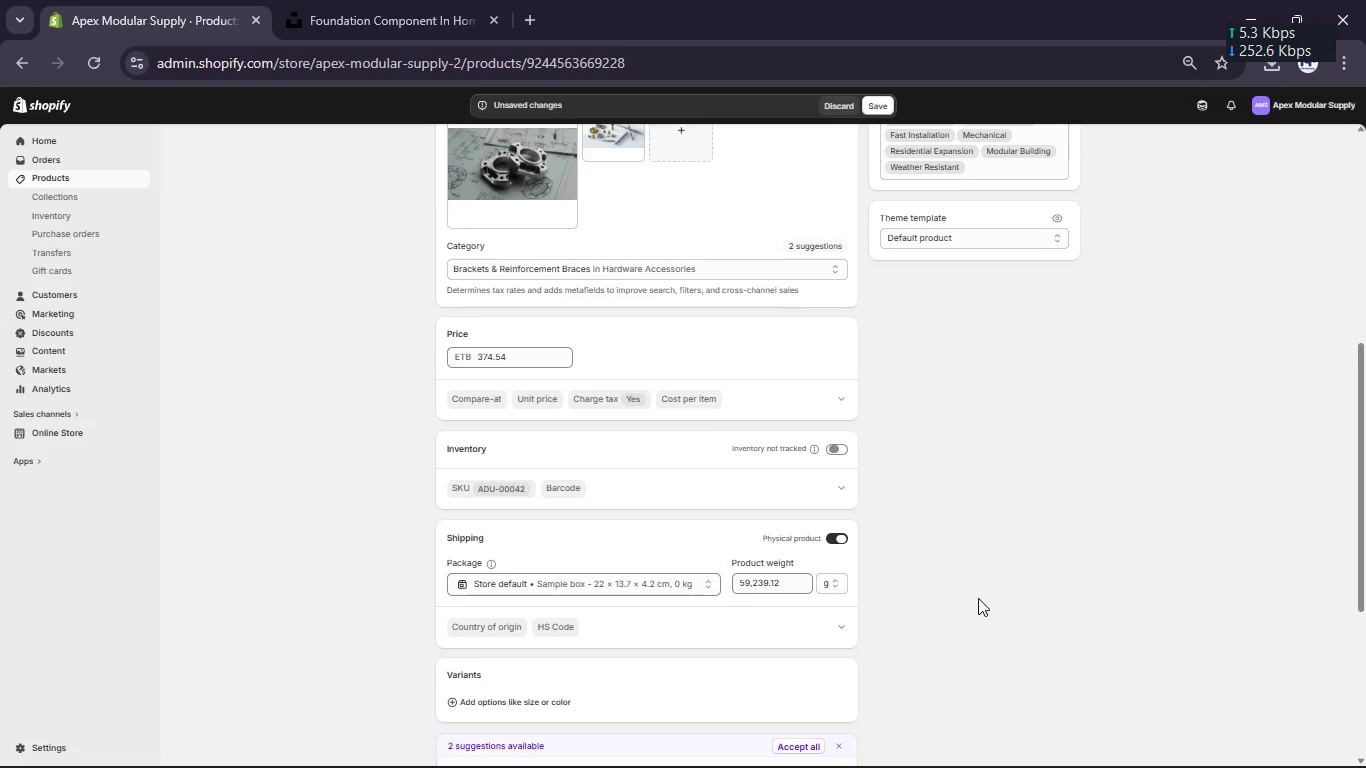 
scroll: coordinate [978, 598], scroll_direction: down, amount: 6.0
 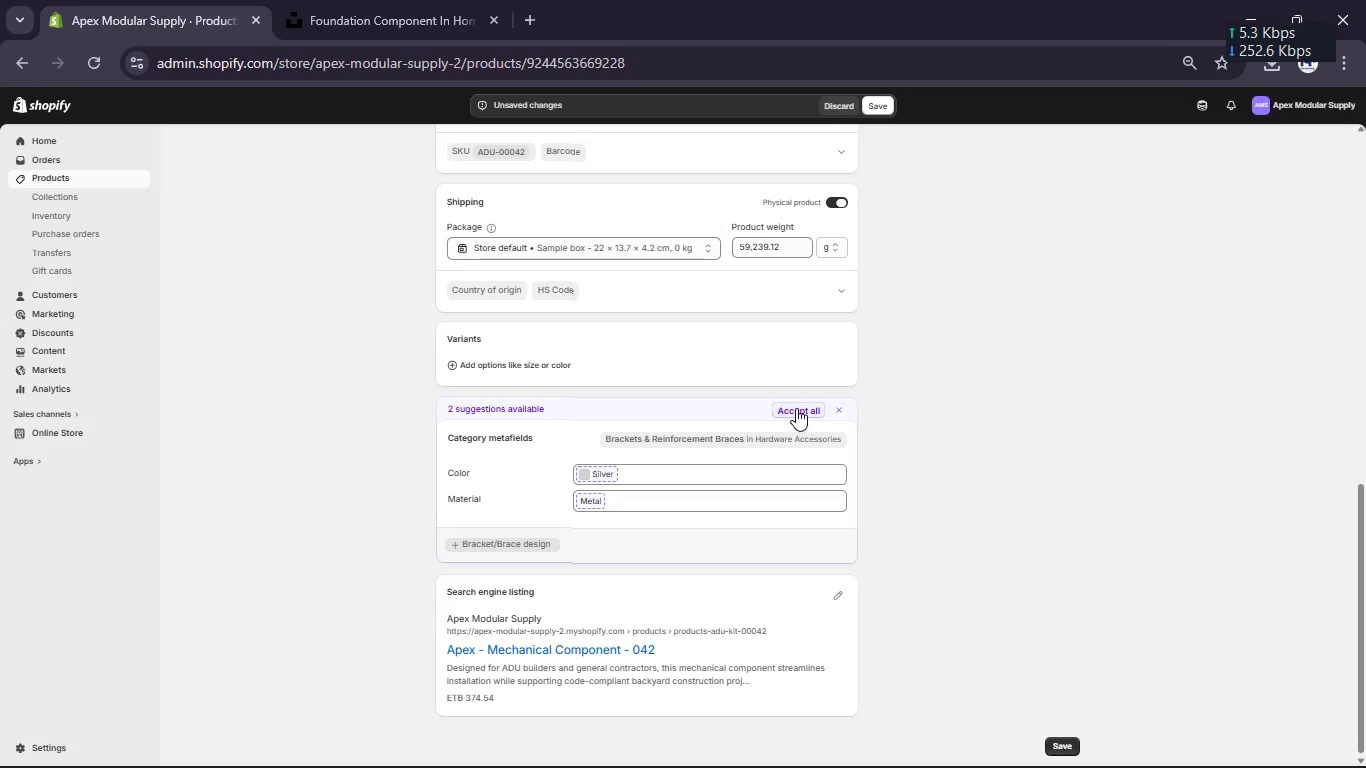 
left_click([796, 408])
 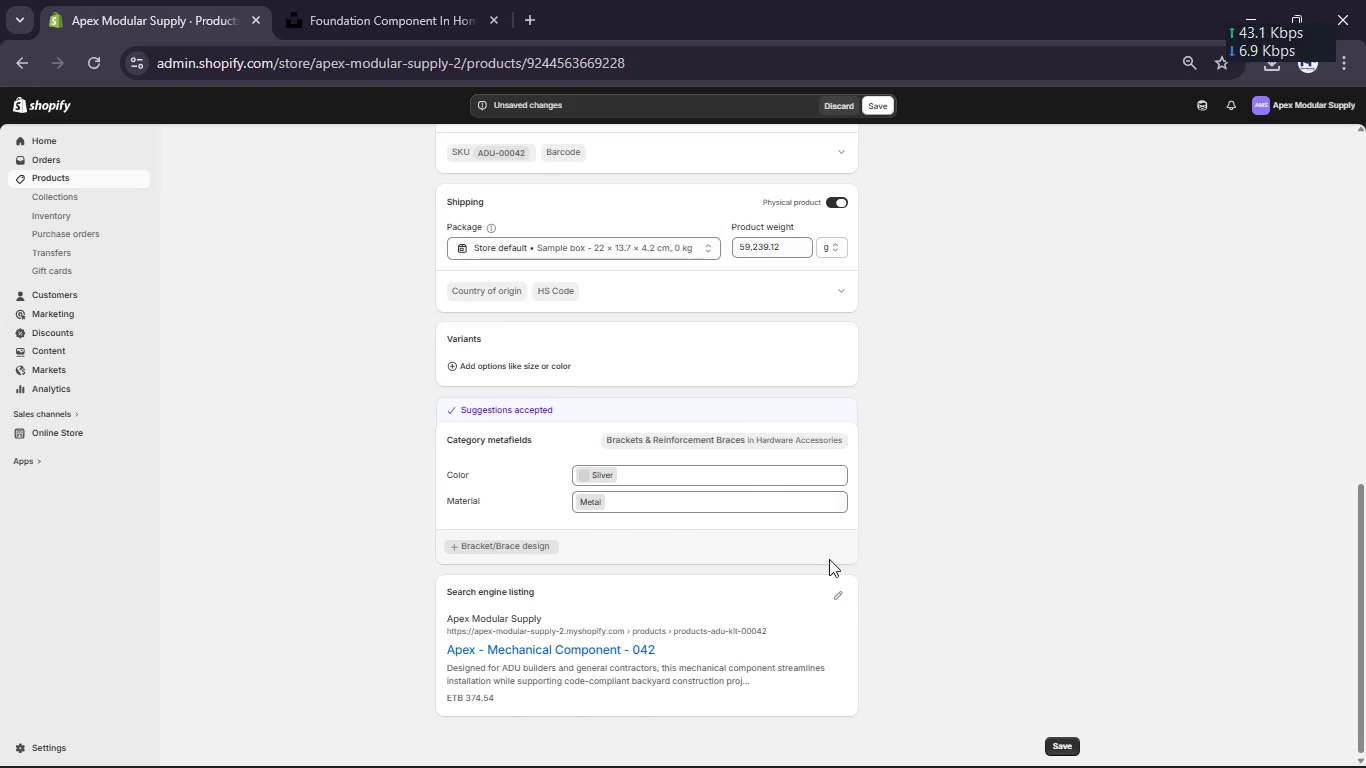 
left_click([839, 588])
 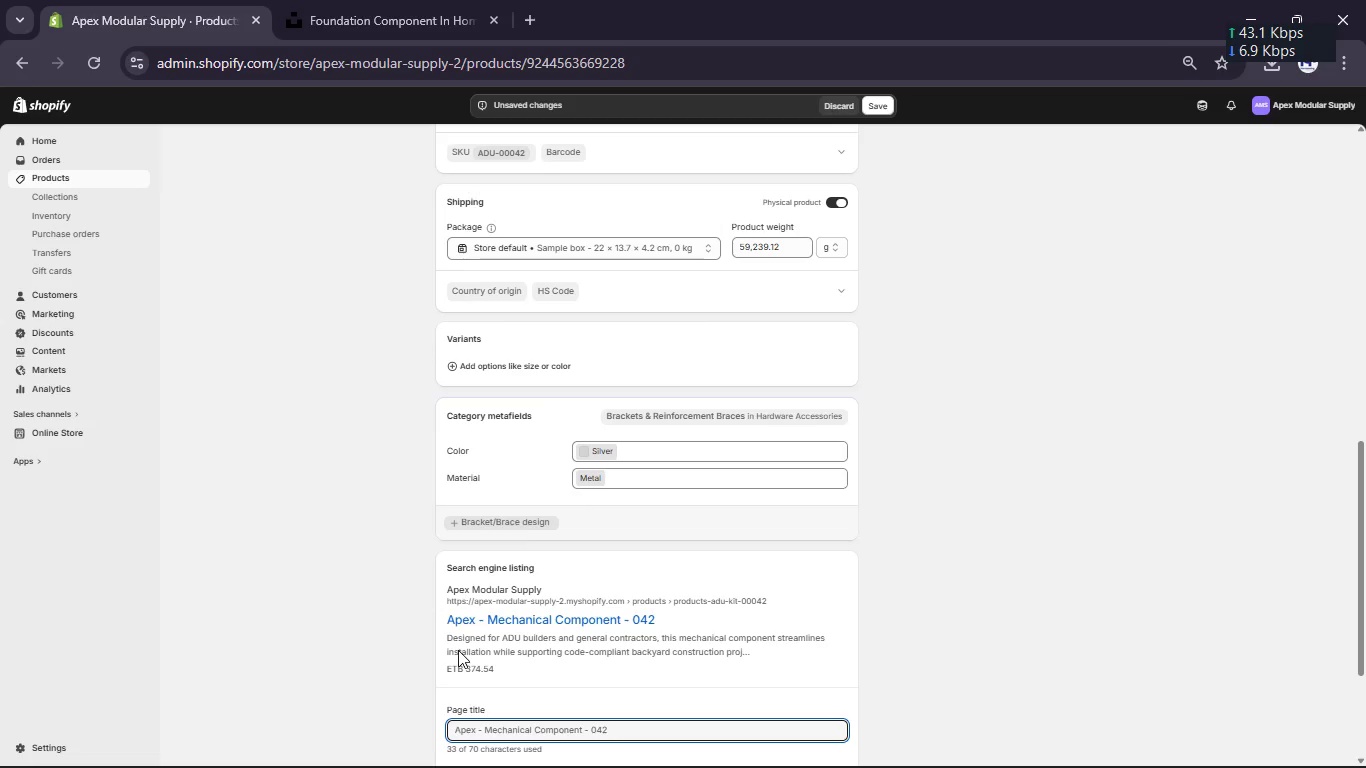 
scroll: coordinate [458, 650], scroll_direction: down, amount: 5.0
 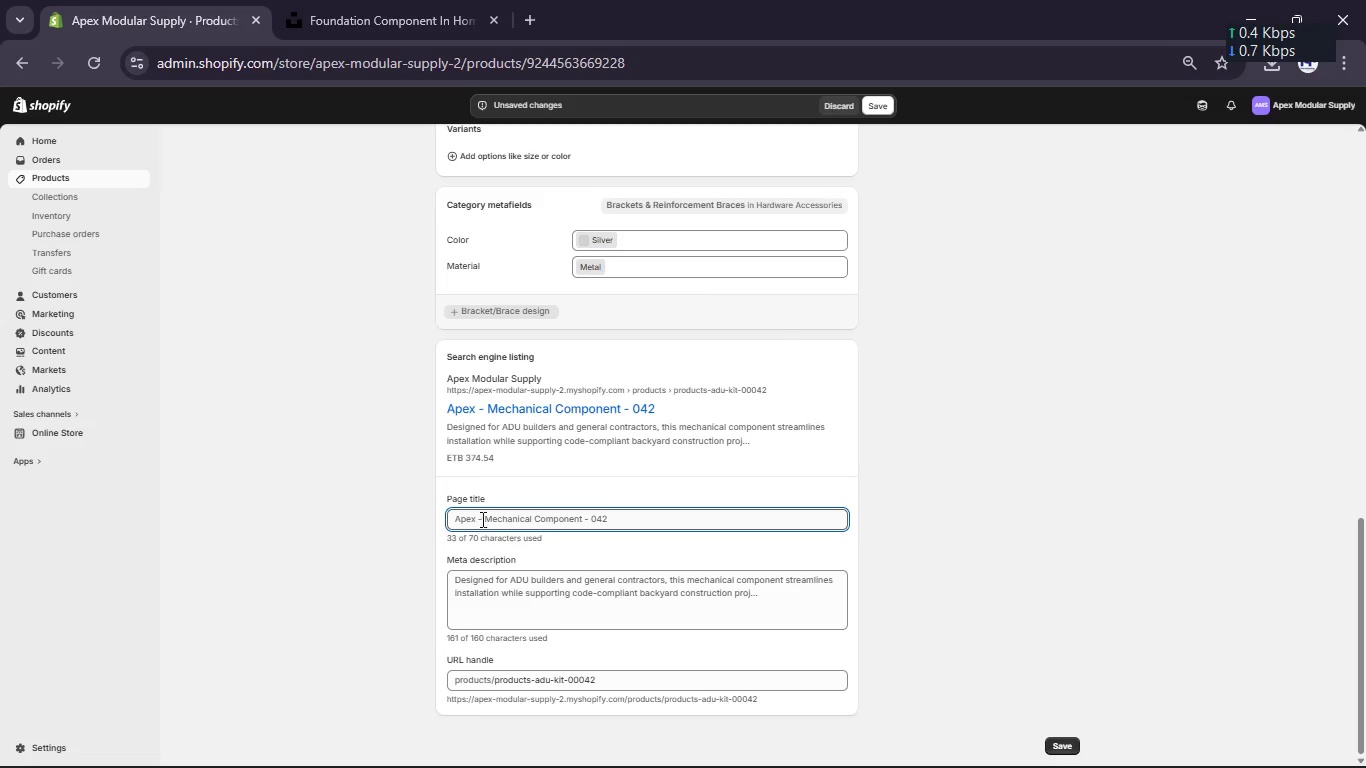 
left_click([482, 514])
 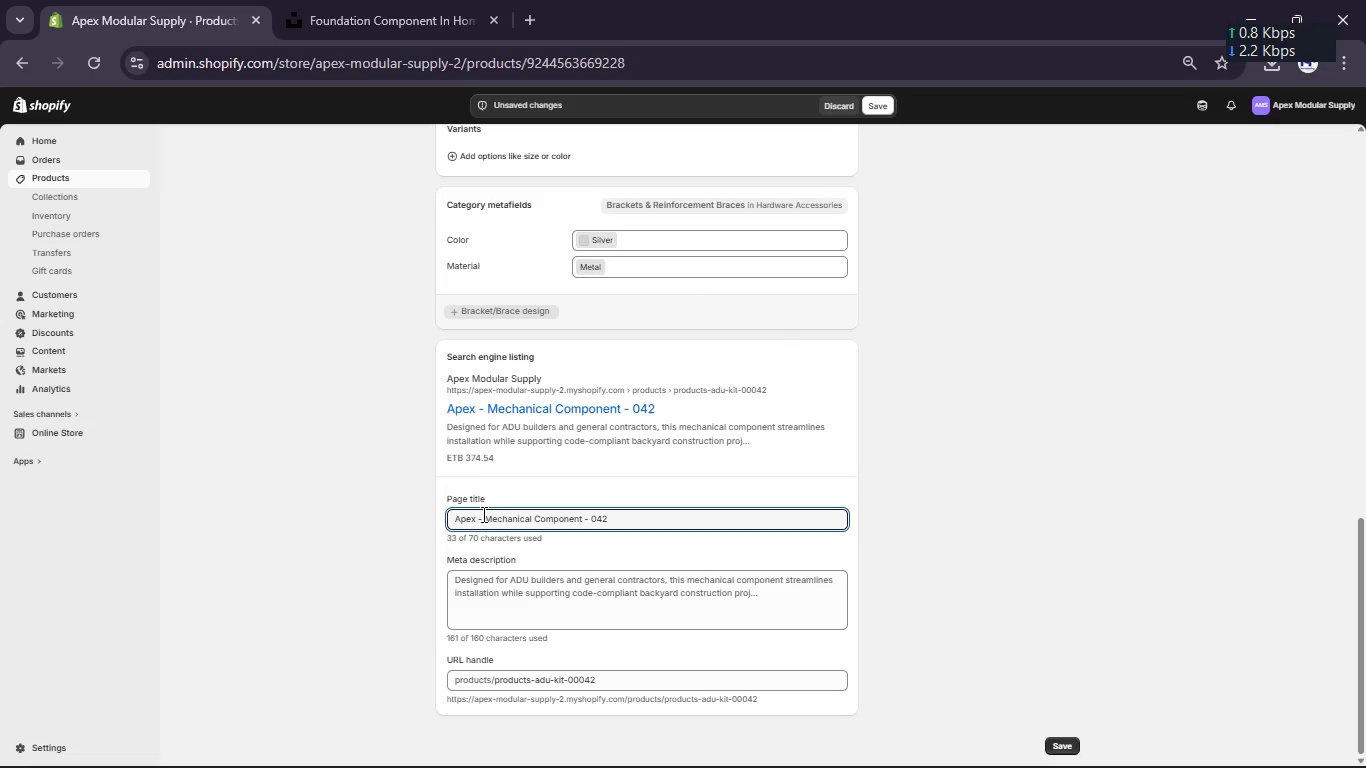 
key(ArrowRight)
 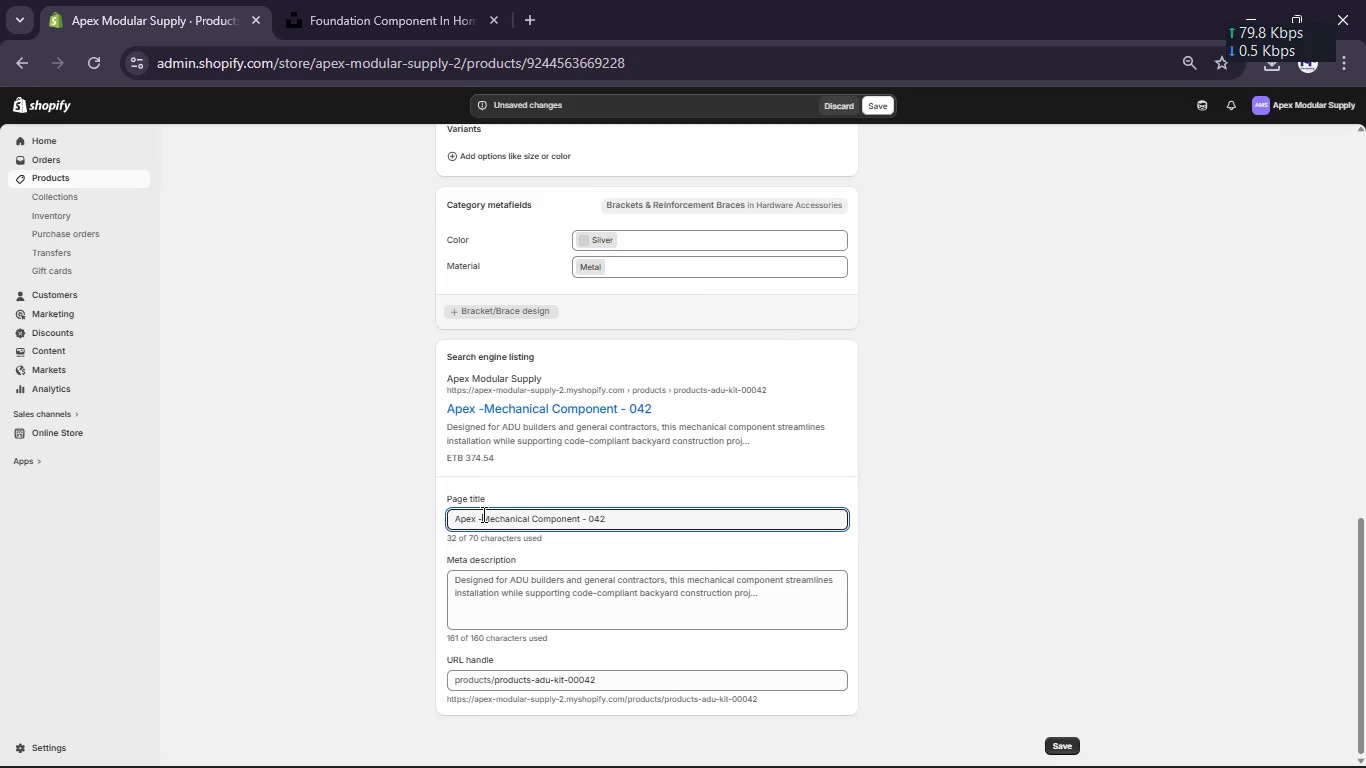 
key(Backspace)
key(Backspace)
key(Backspace)
key(Backspace)
key(Backspace)
key(Backspace)
key(Backspace)
type(DU)
key(Backspace)
key(Backspace)
type(ADY)
key(Backspace)
type(U )
 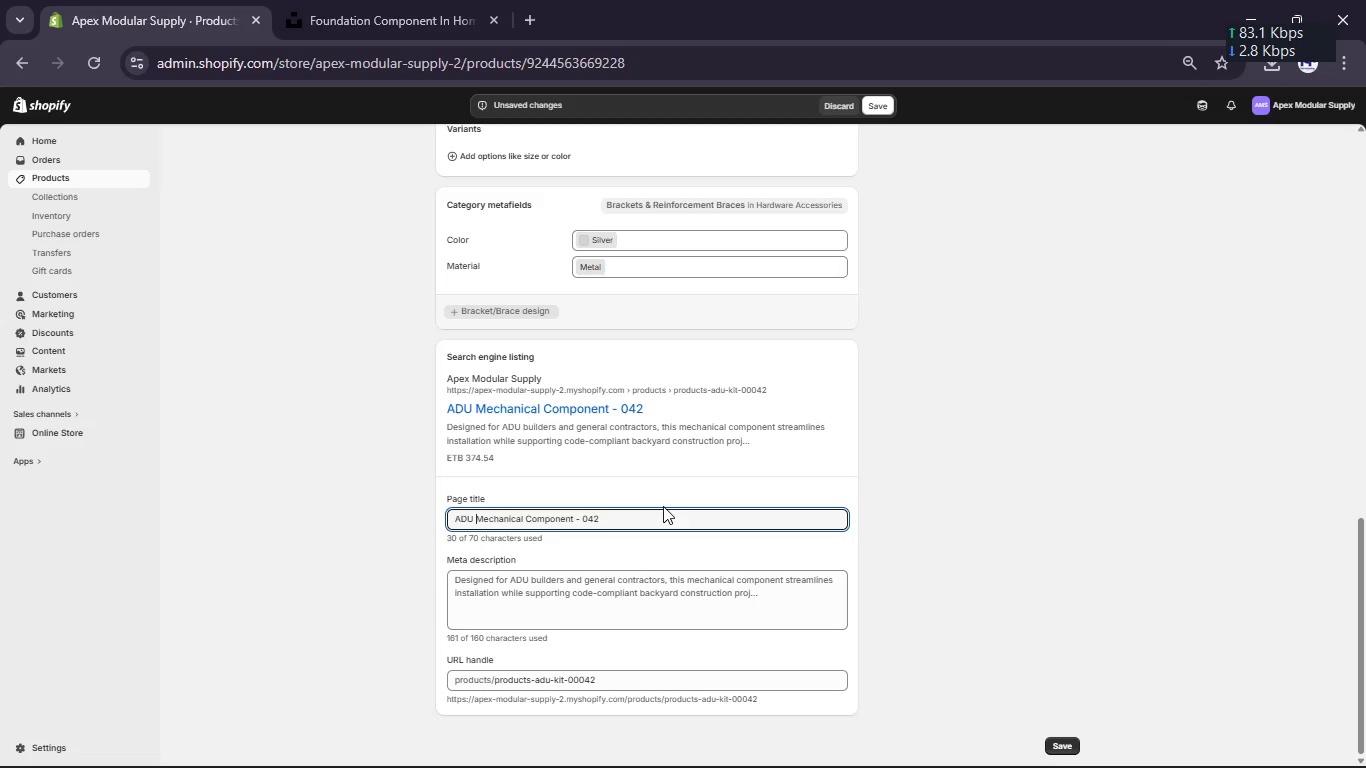 
left_click([657, 514])
 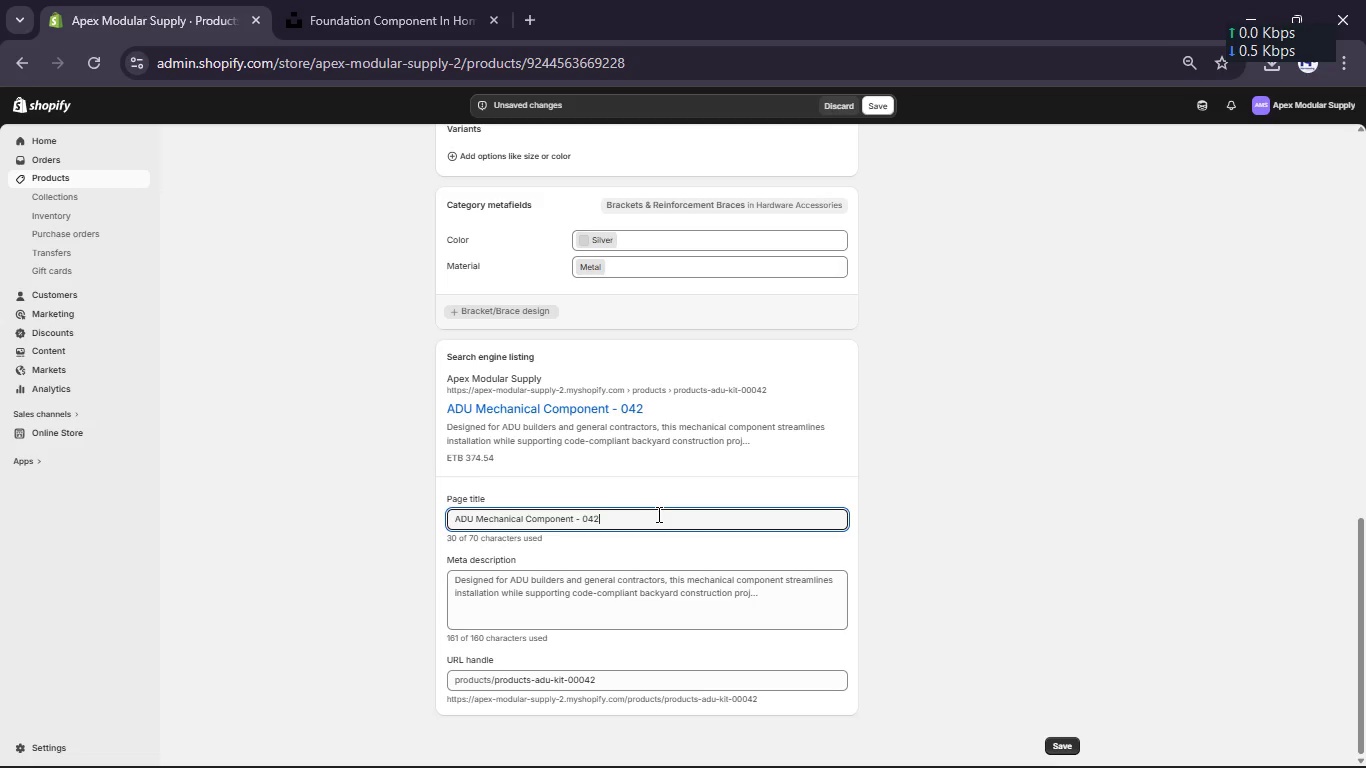 
key(Backspace)
 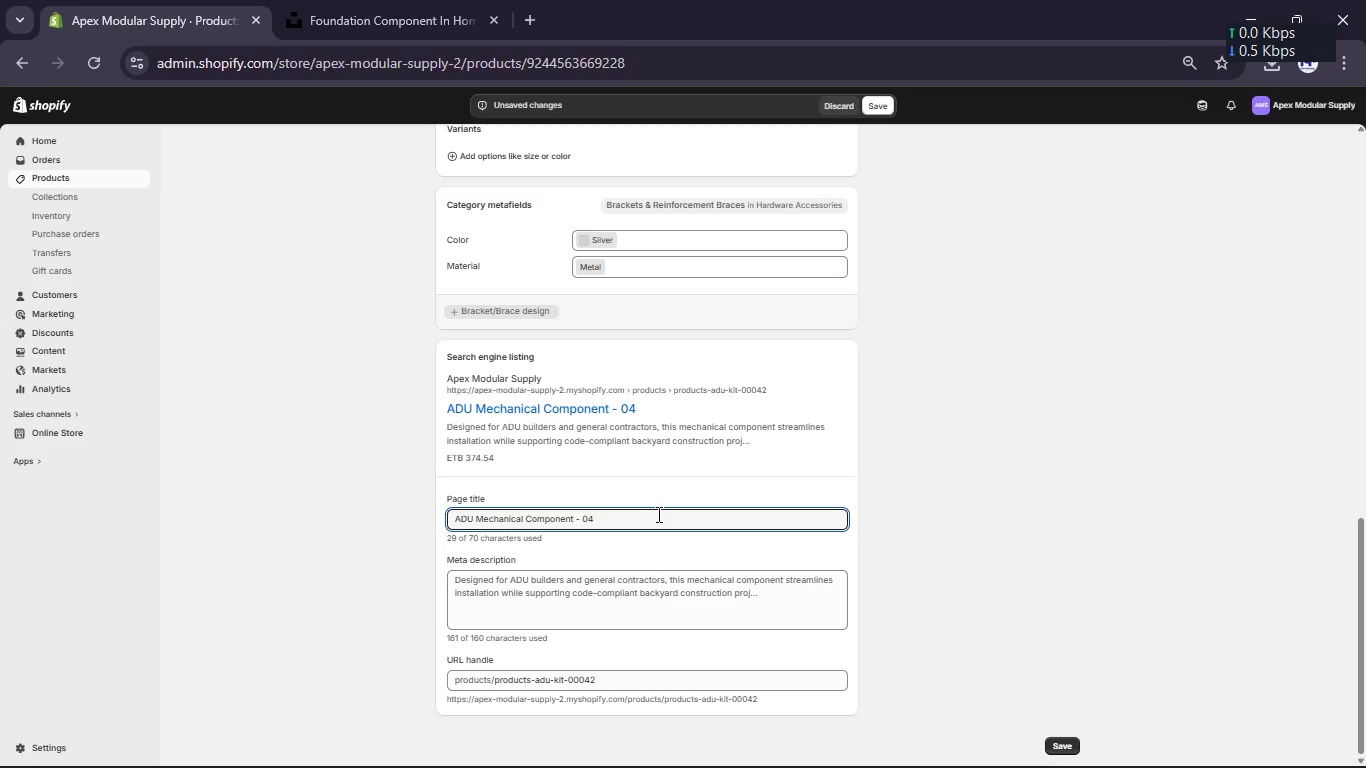 
key(Backspace)
 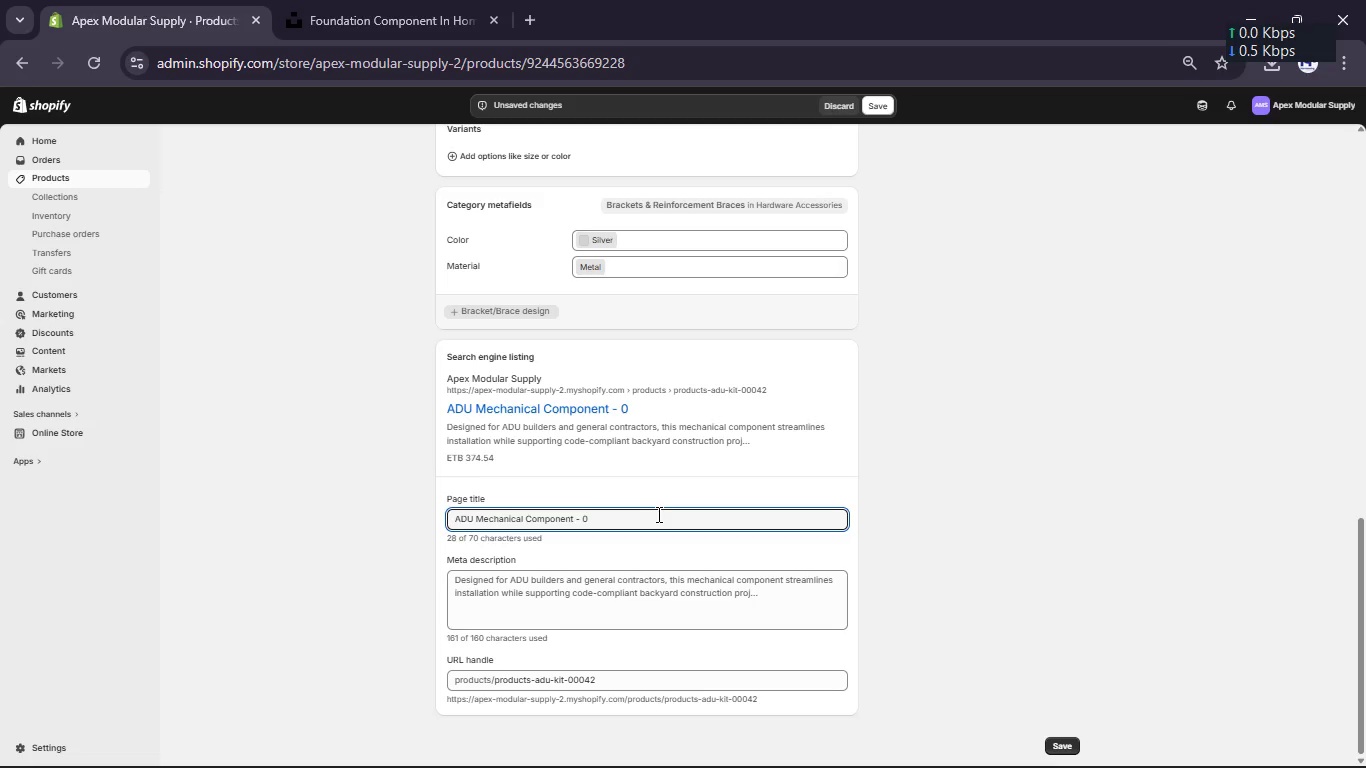 
key(Backspace)
 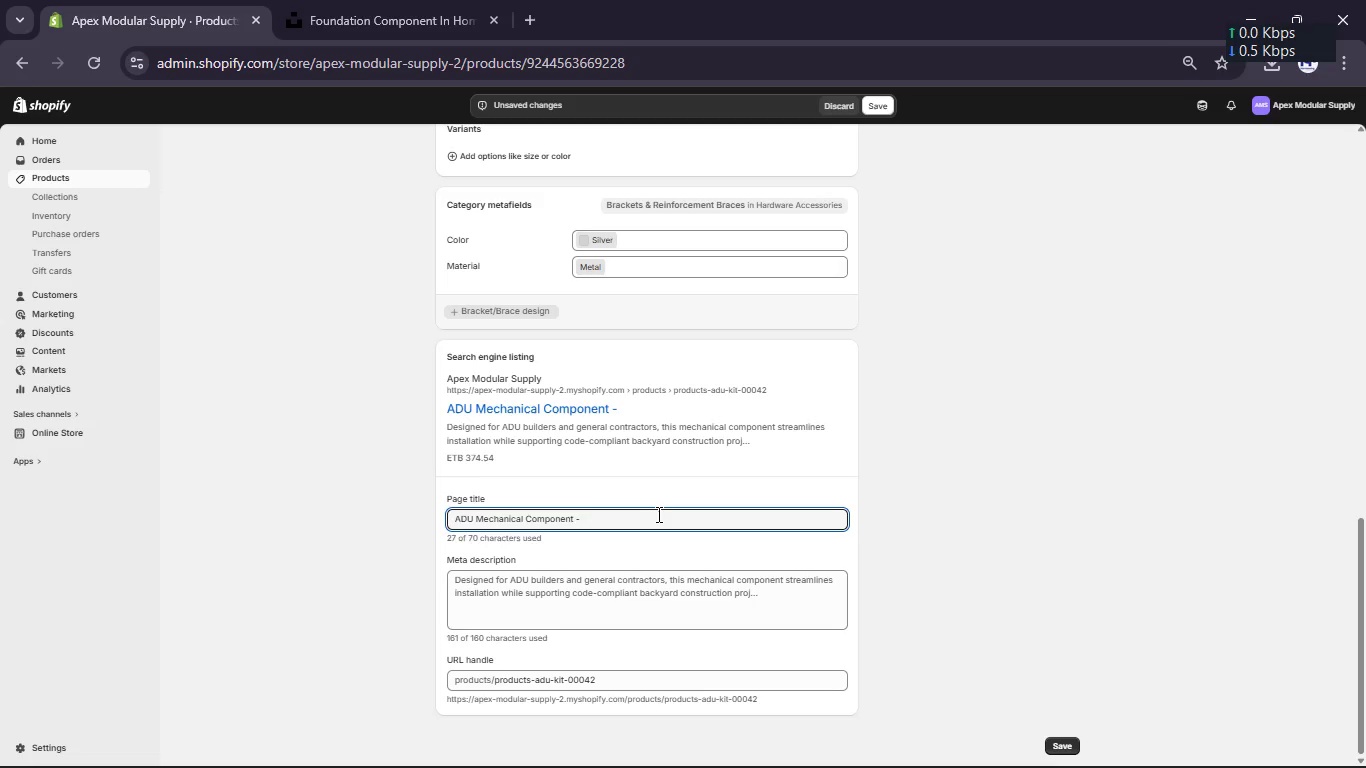 
key(Backspace)
 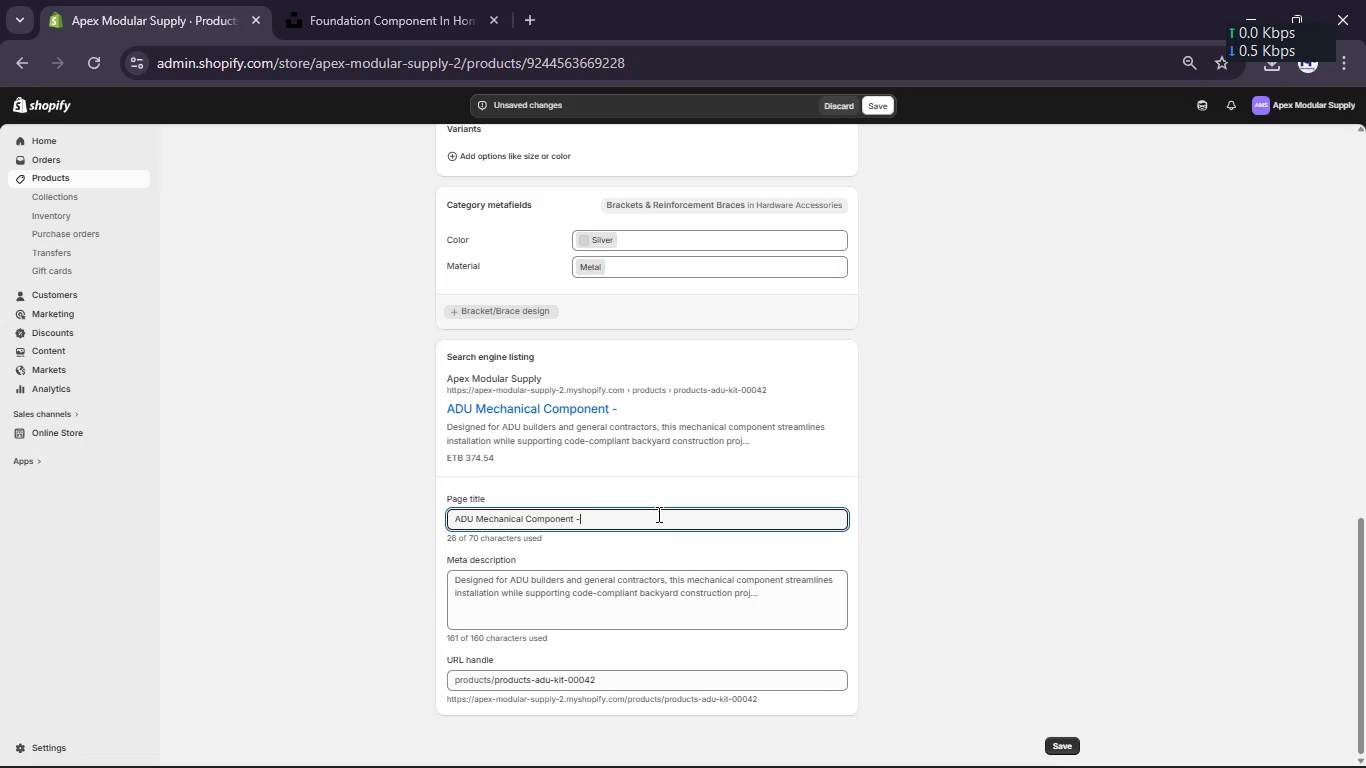 
key(Backspace)
 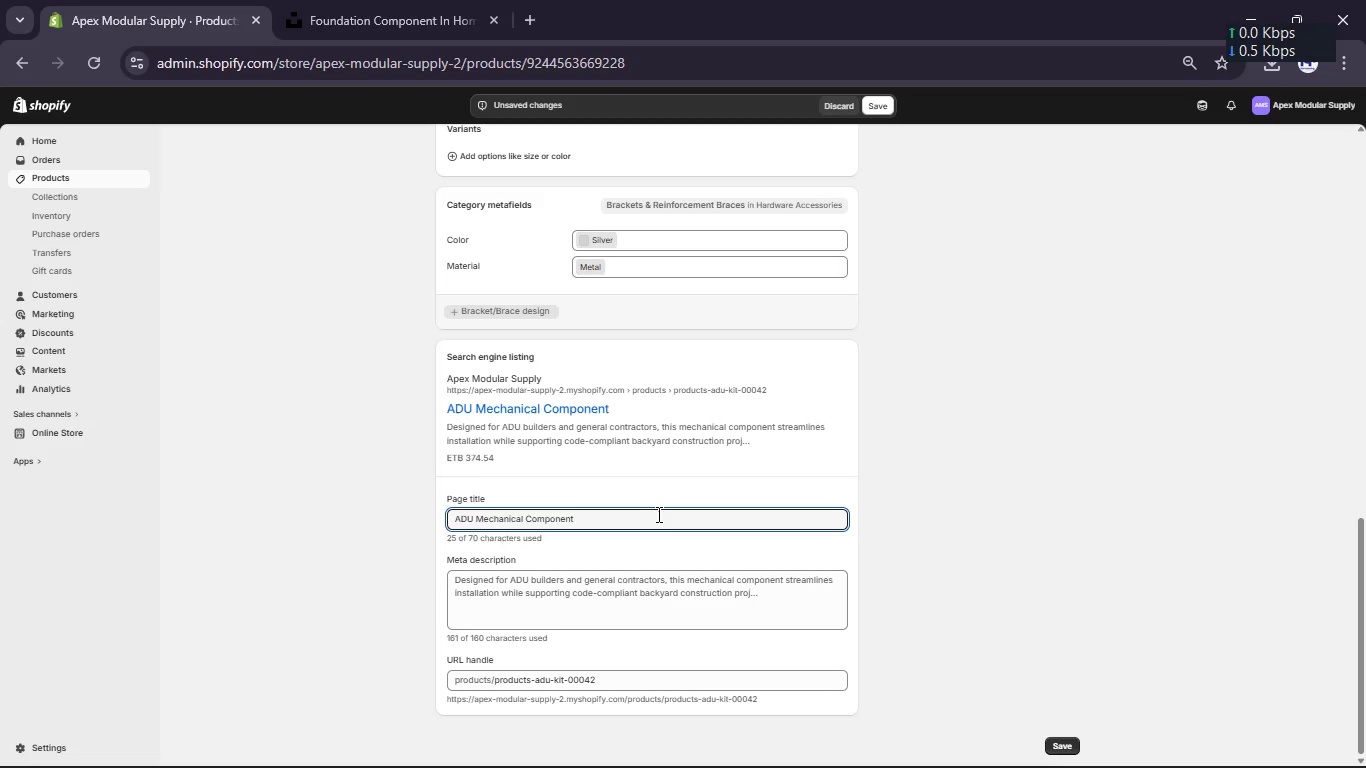 
key(Shift+ShiftLeft)
 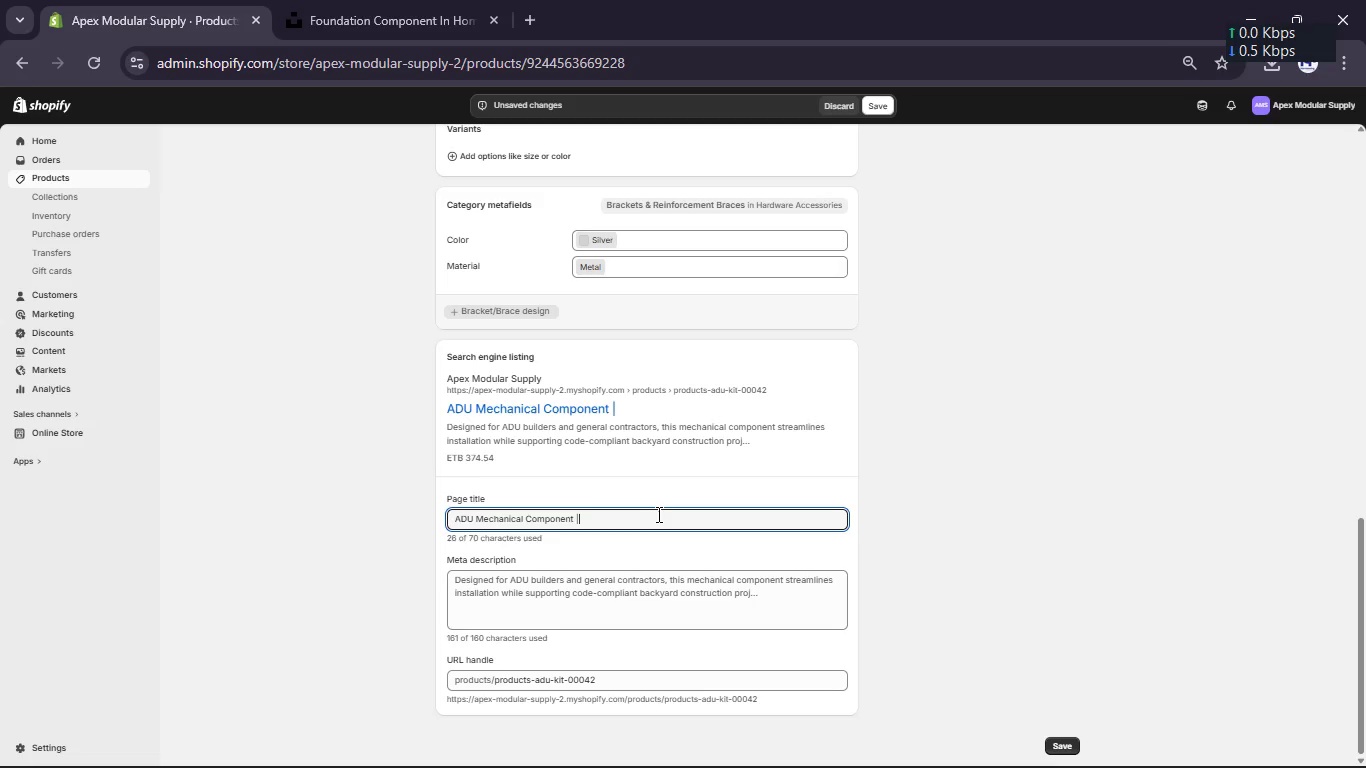 
key(Shift+Break)
 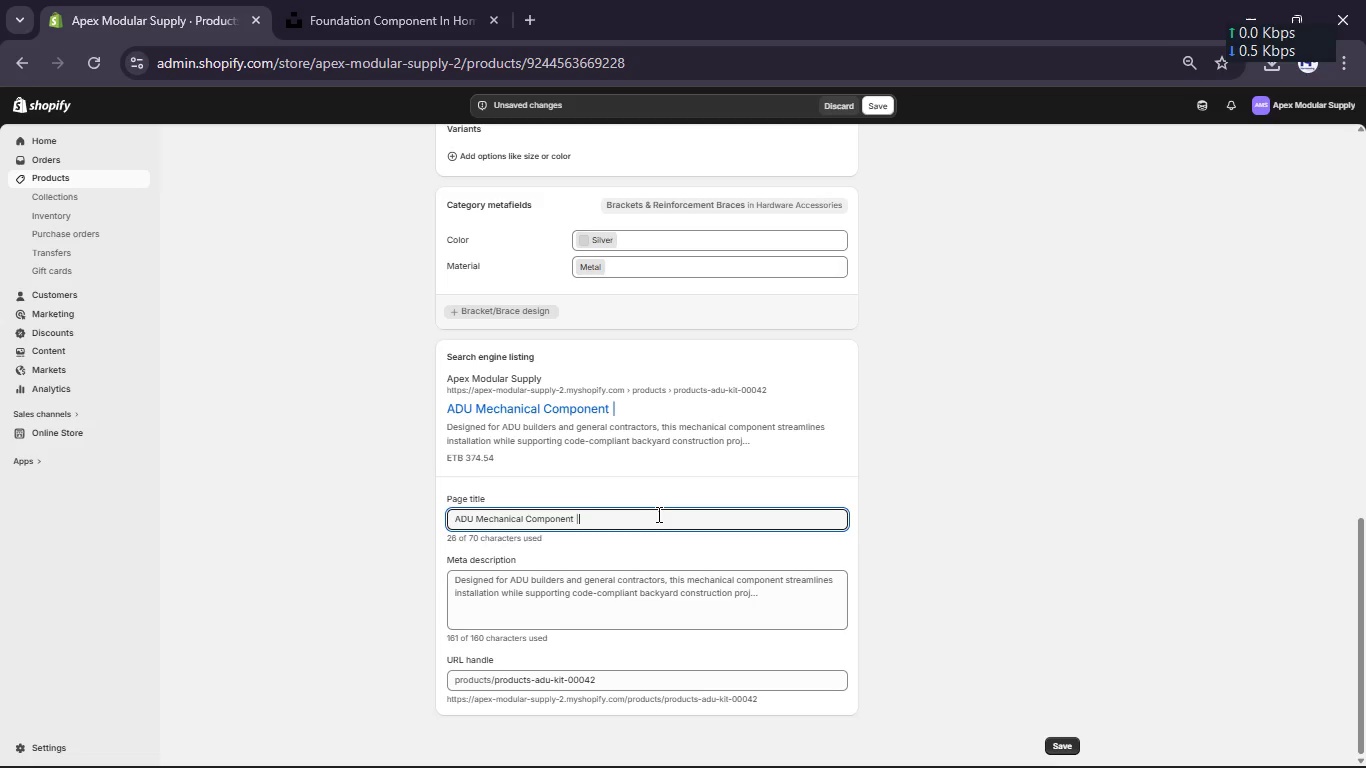 
key(Space)
 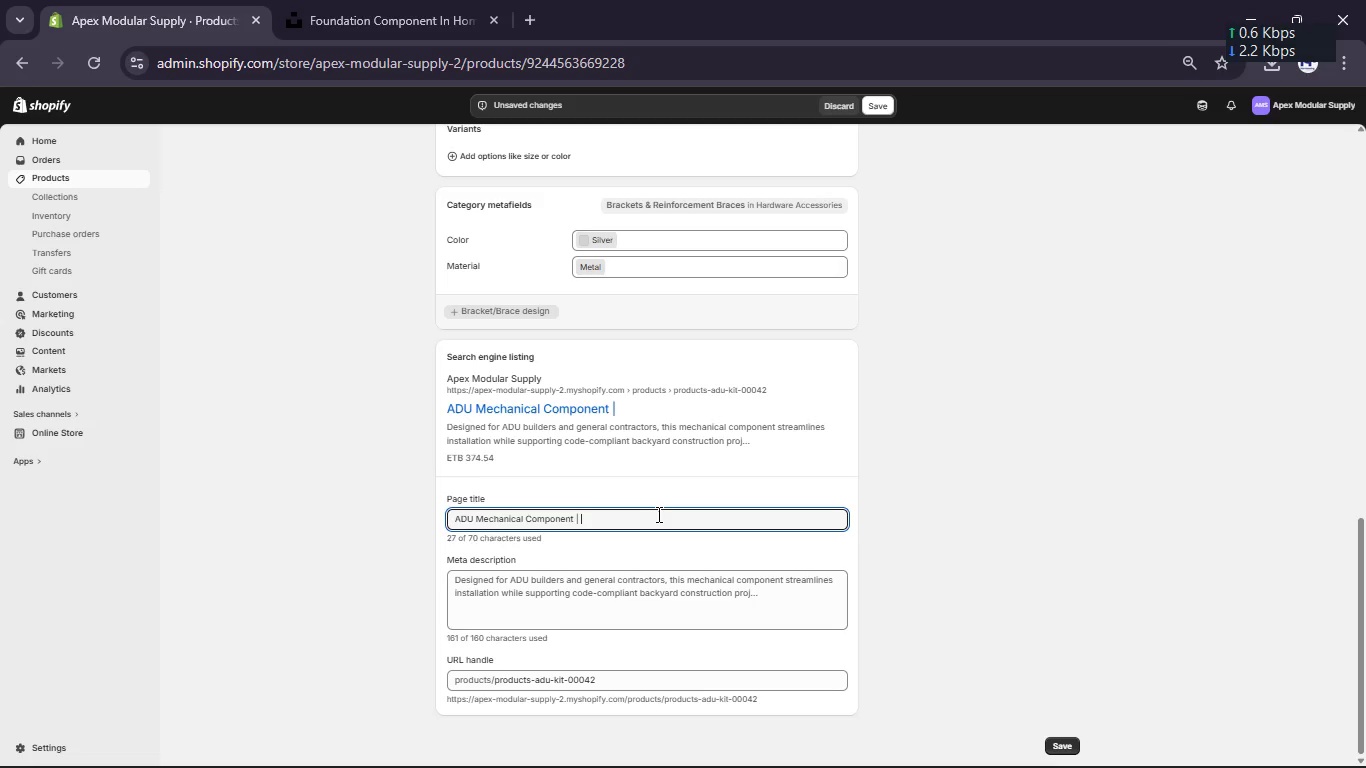 
type(Apex Modular Supply)
 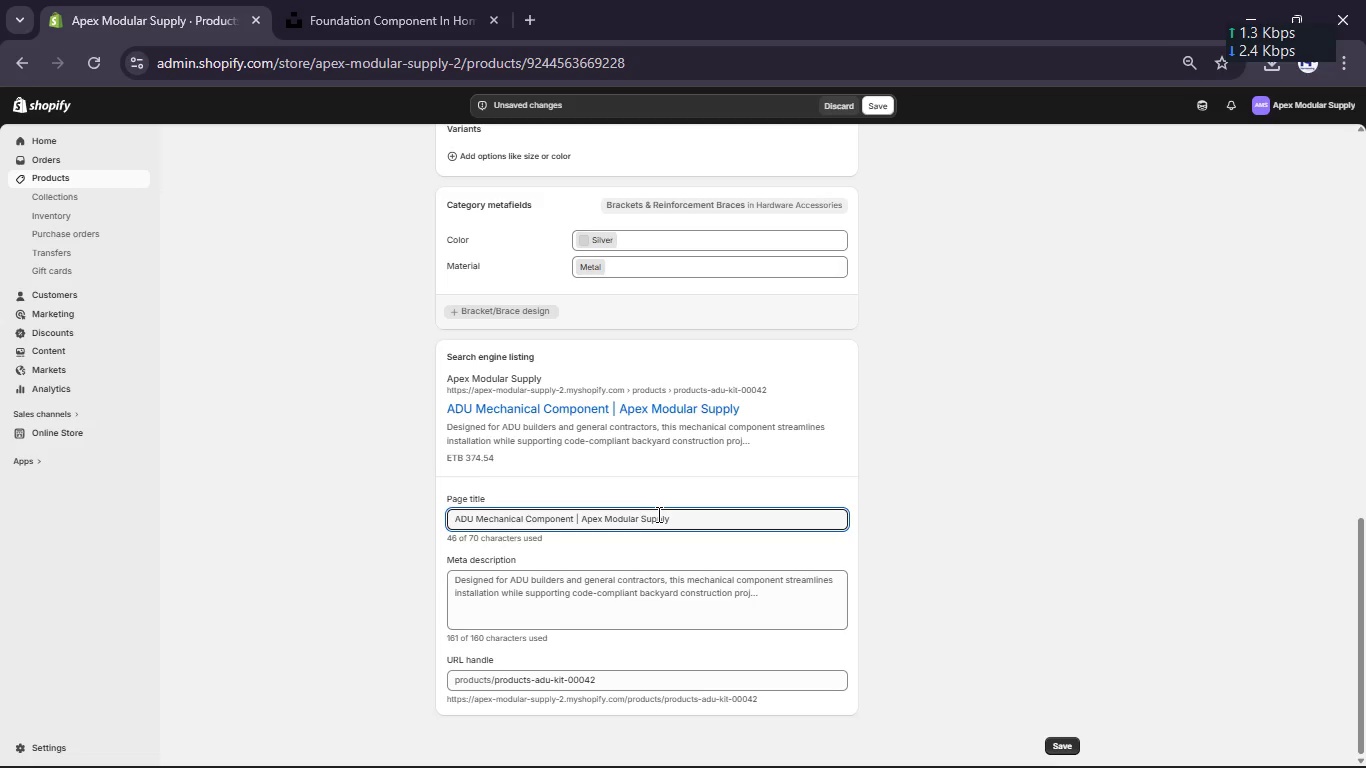 
left_click([730, 588])
 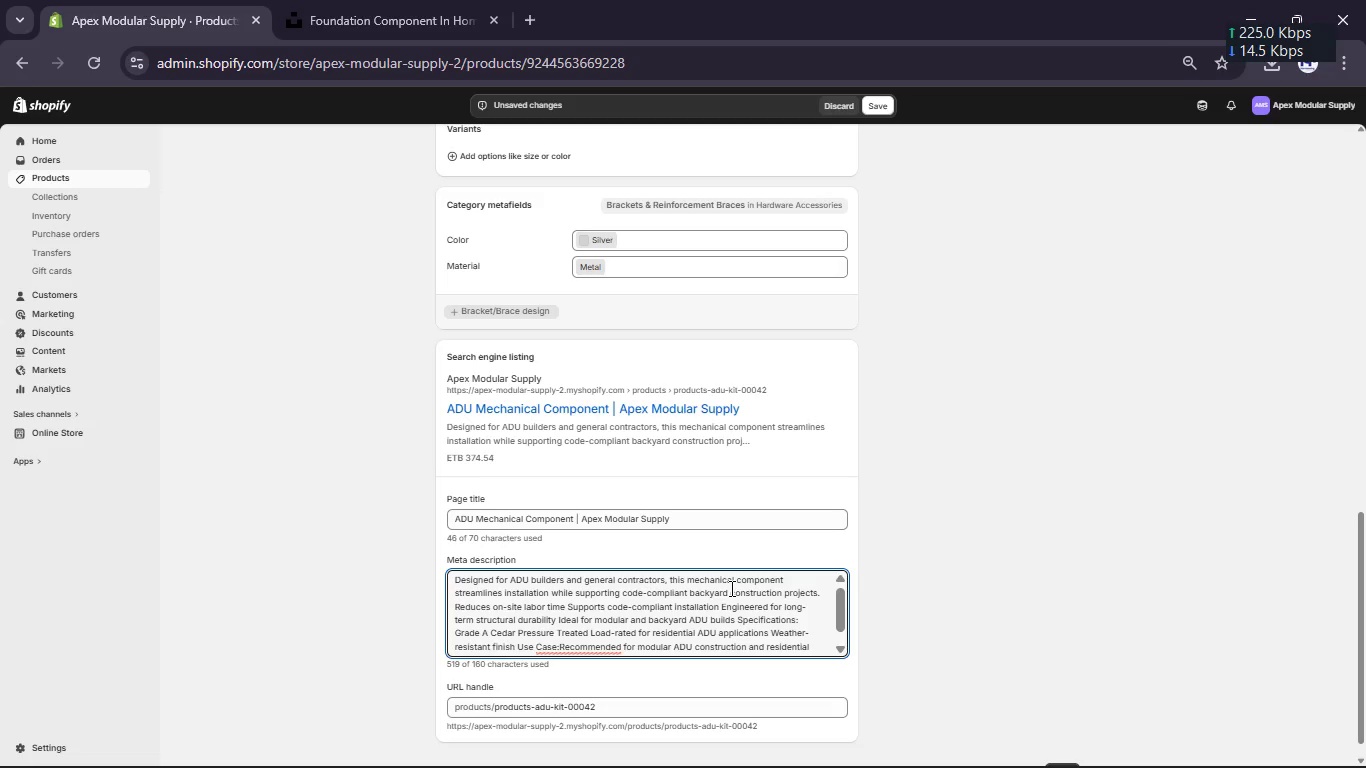 
key(Control+A)
 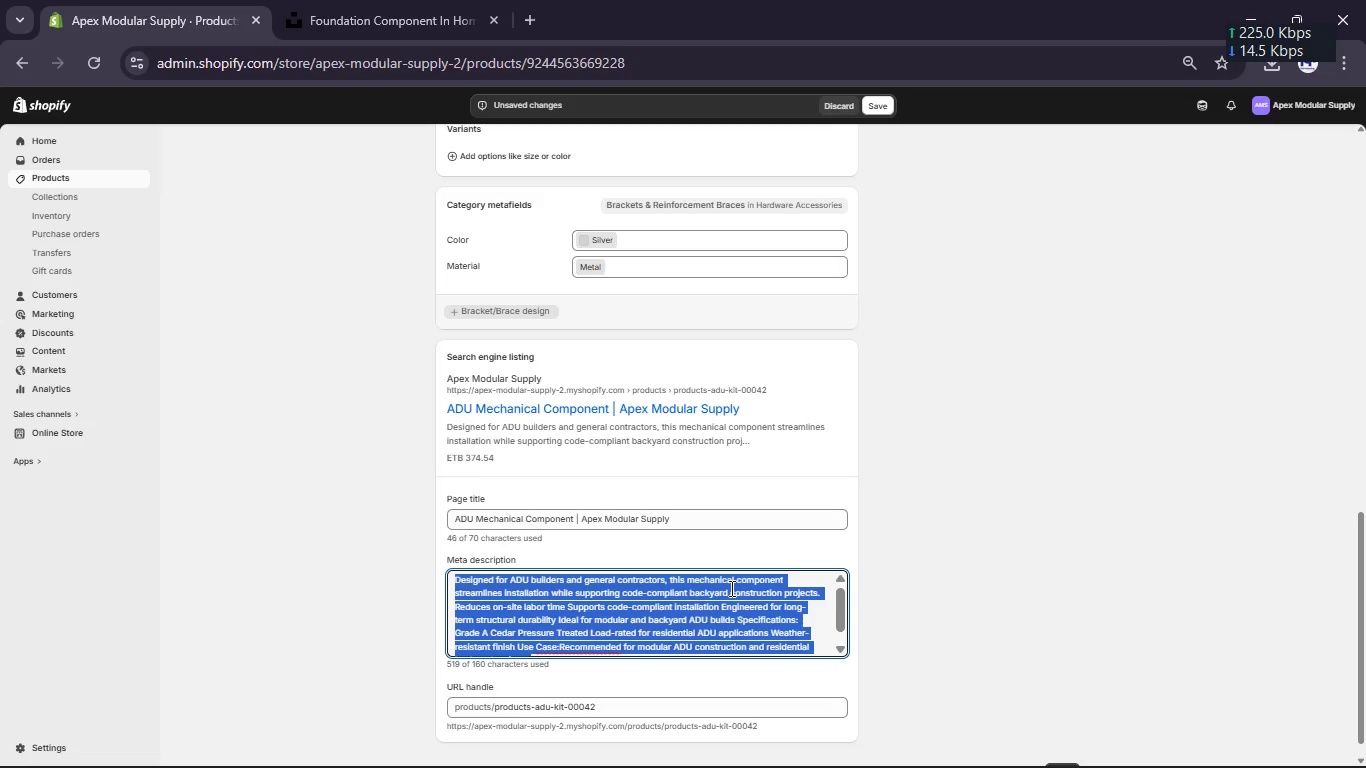 
type(Code-compliant ADU mechanial component designd for faster isntallation and reduced contractor labor on modular backyard projects.)
 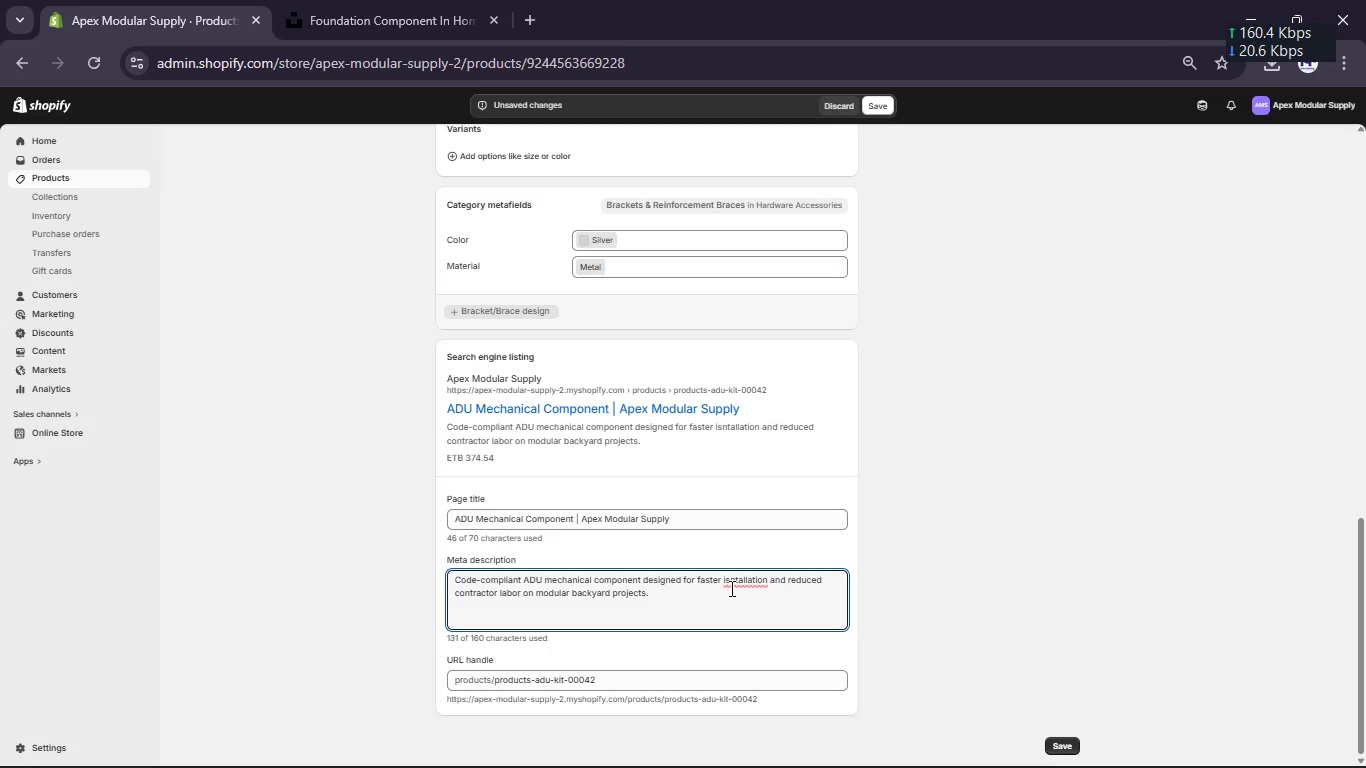 
left_click([736, 580])
 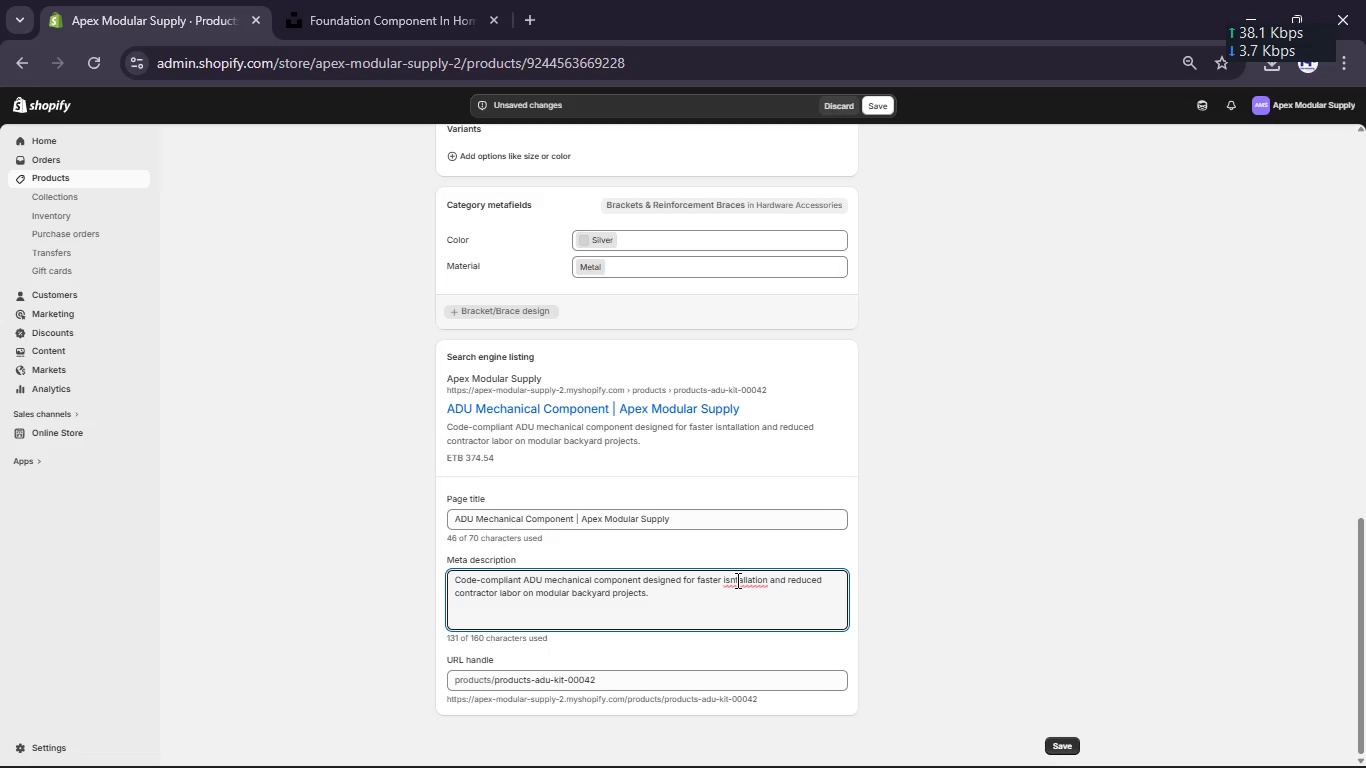 
key(Backspace)
key(Backspace)
type(ns)
 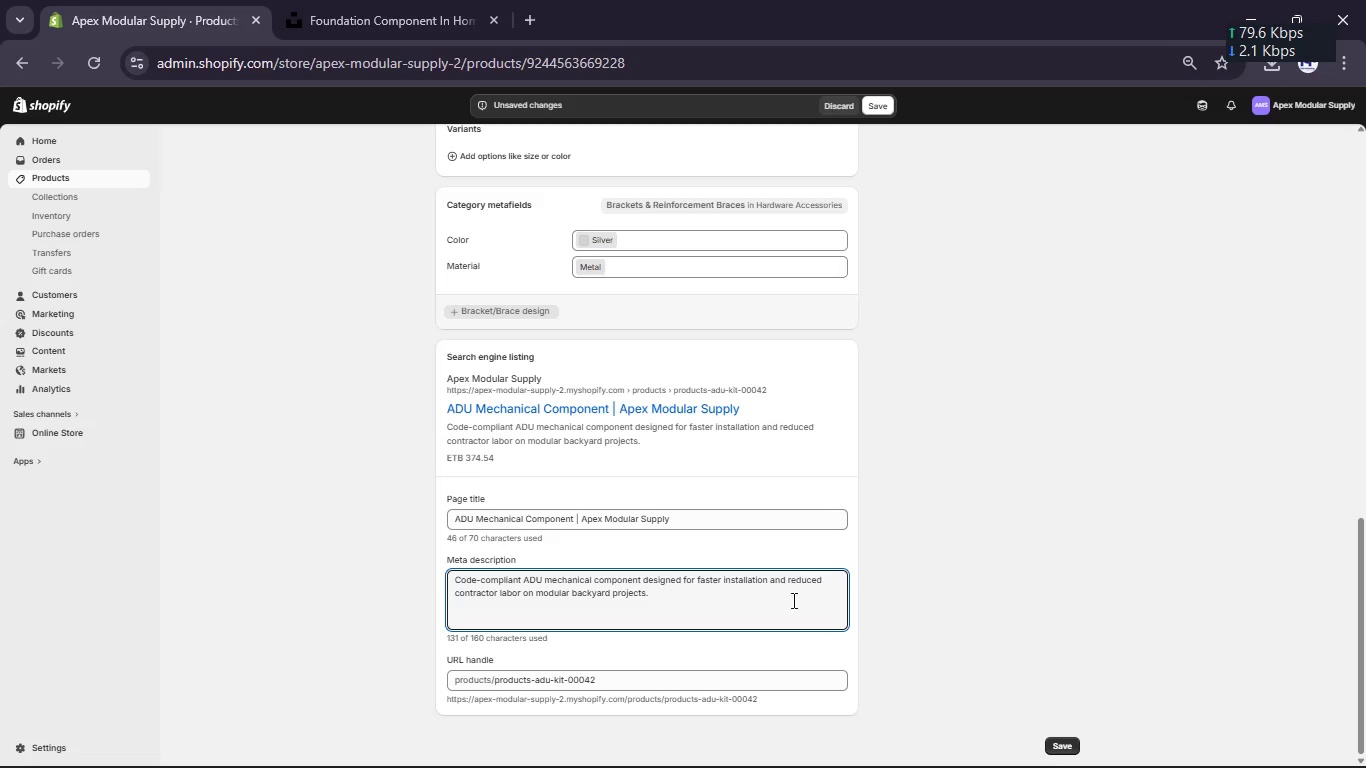 
left_click([789, 605])
 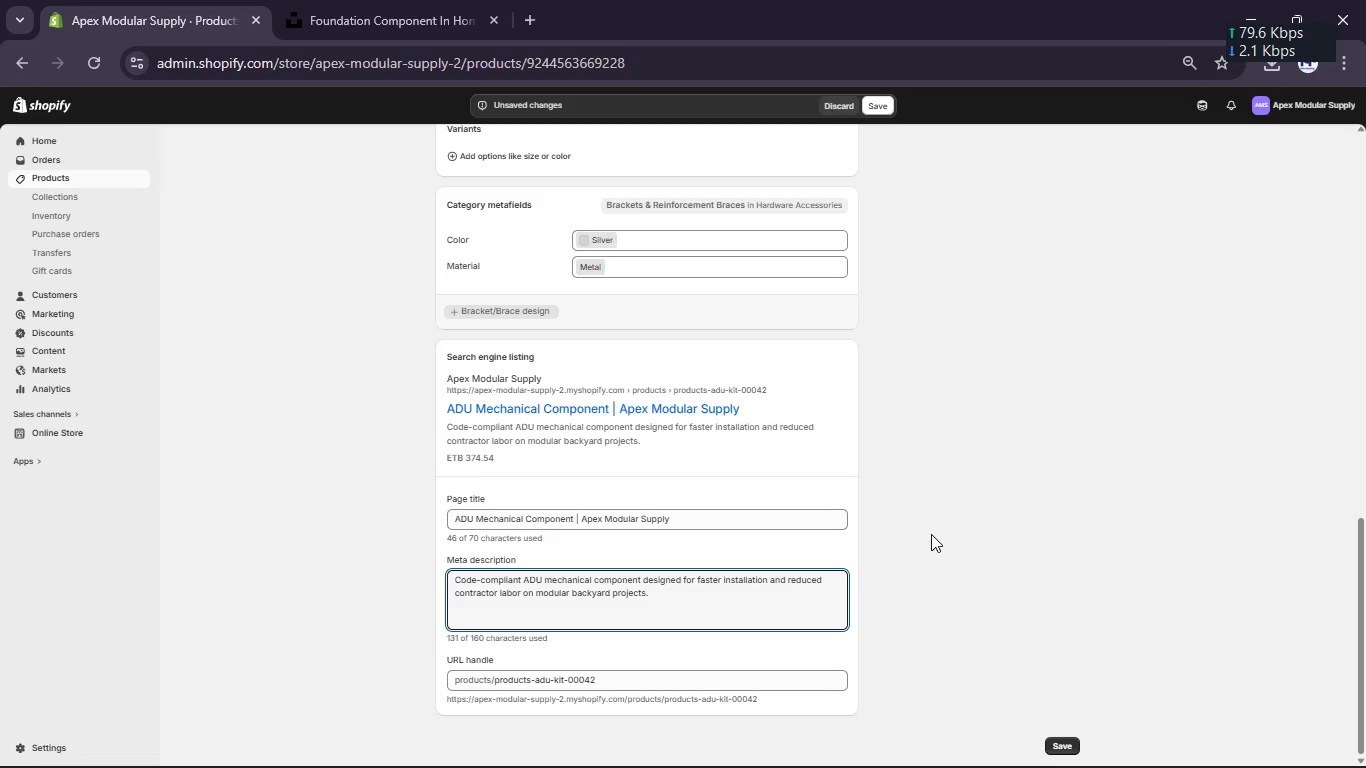 
left_click([931, 534])
 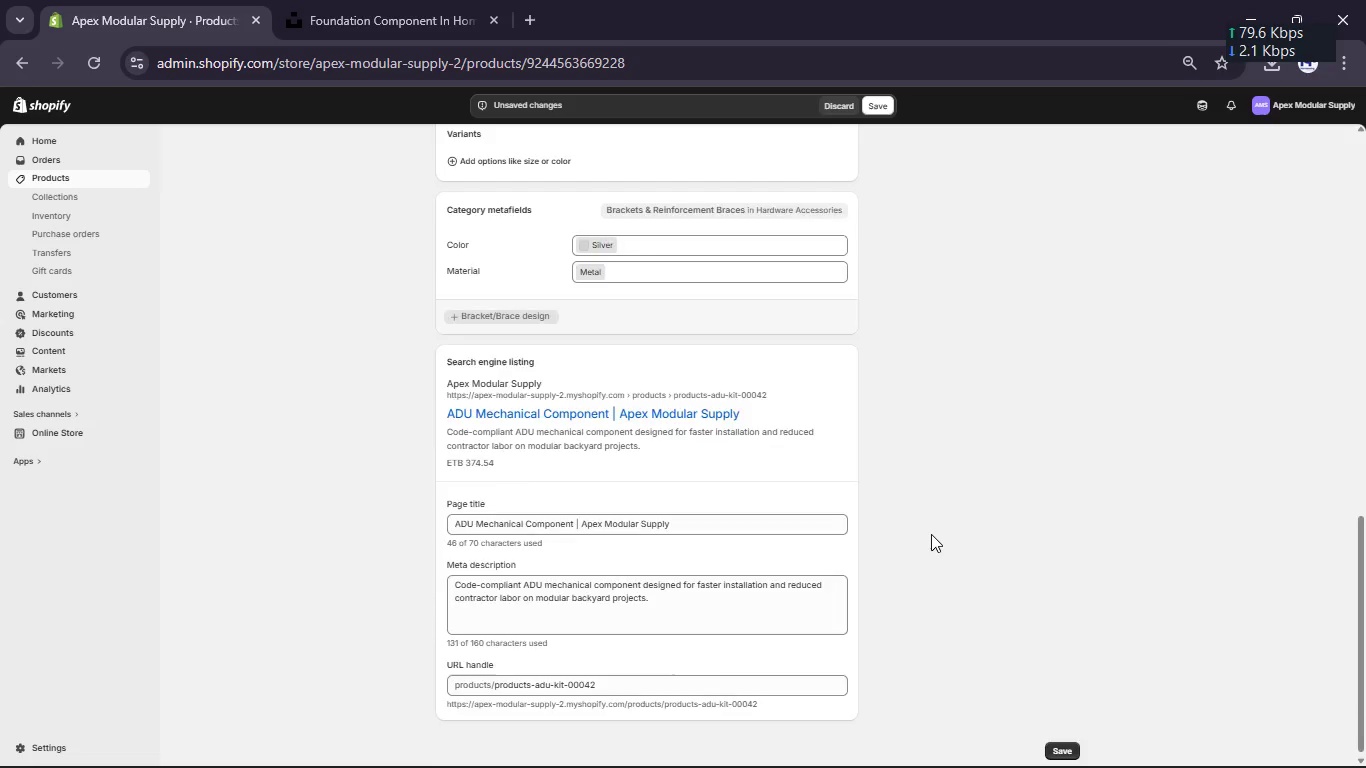 
scroll: coordinate [759, 548], scroll_direction: up, amount: 9.0
 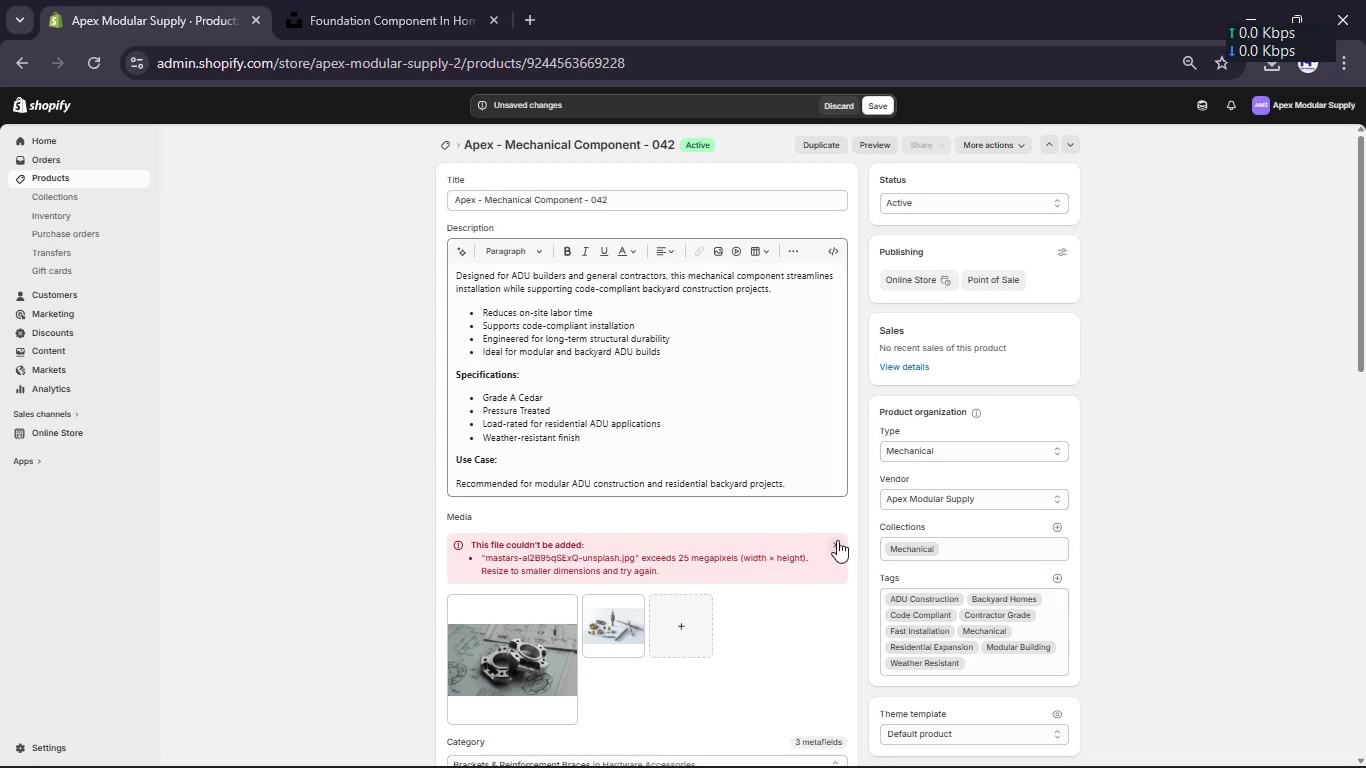 
left_click([839, 540])
 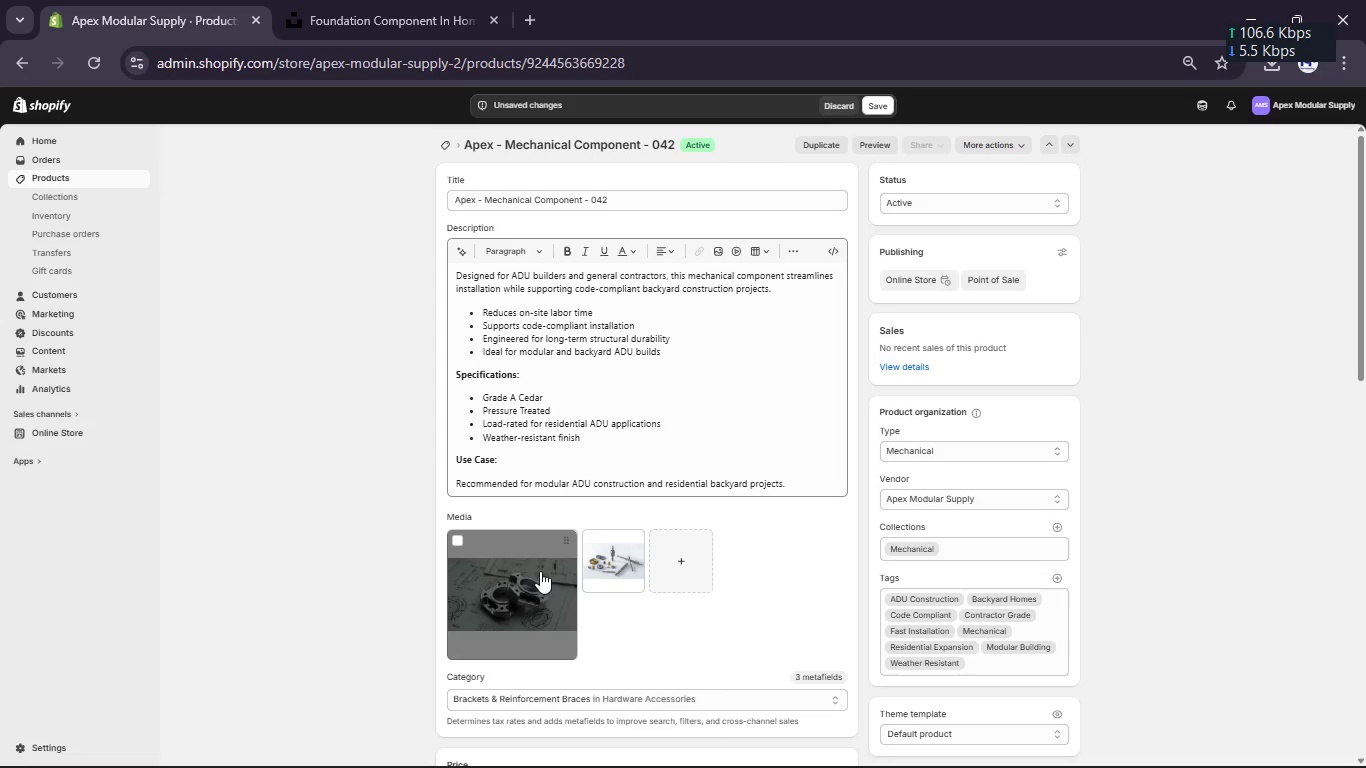 
left_click([535, 577])
 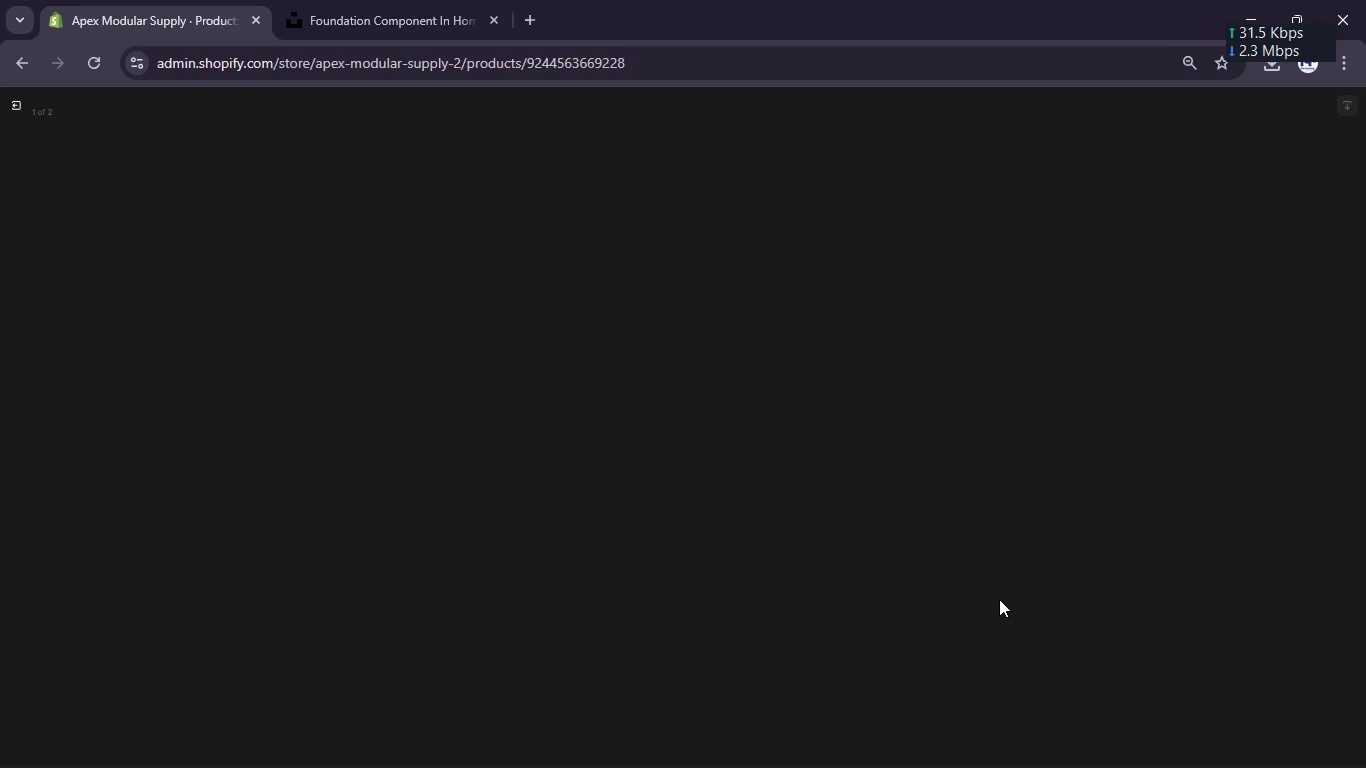 
wait(14.91)
 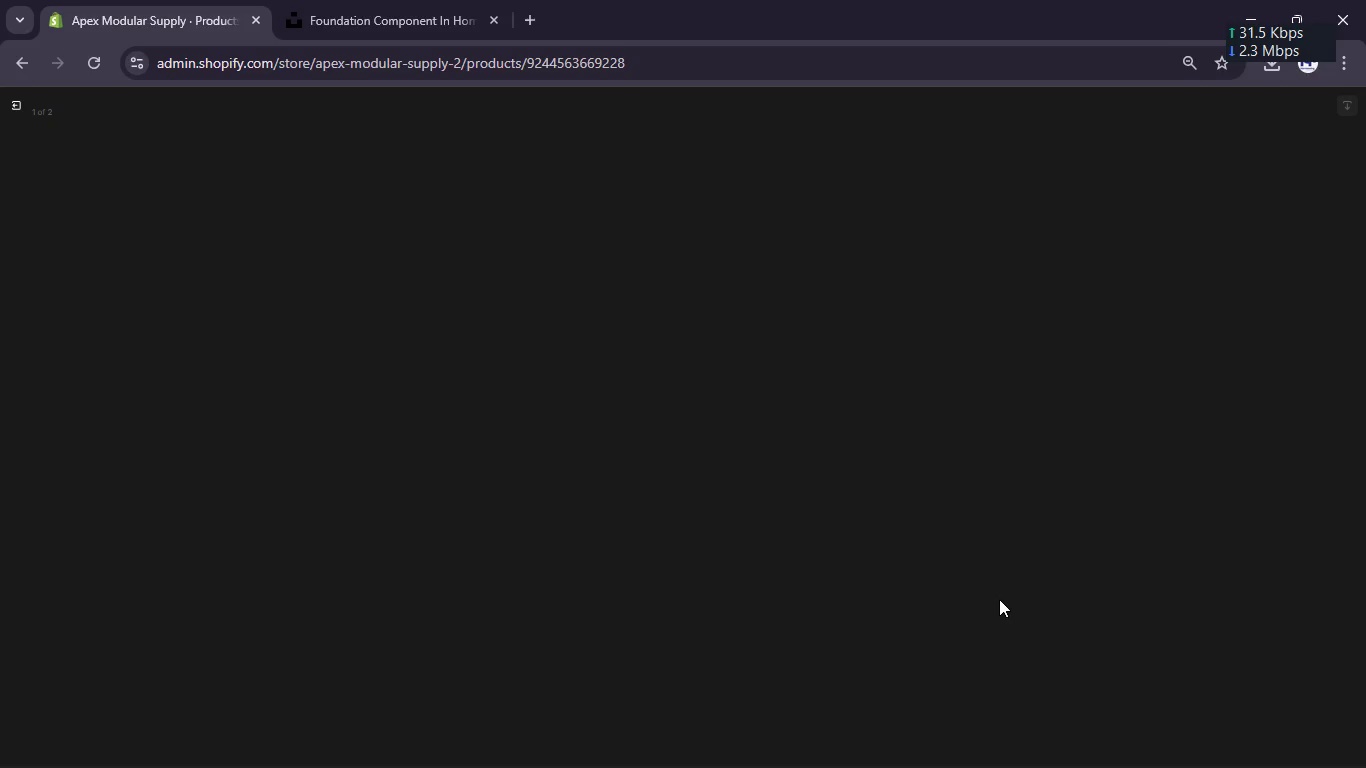 
left_click([1161, 247])
 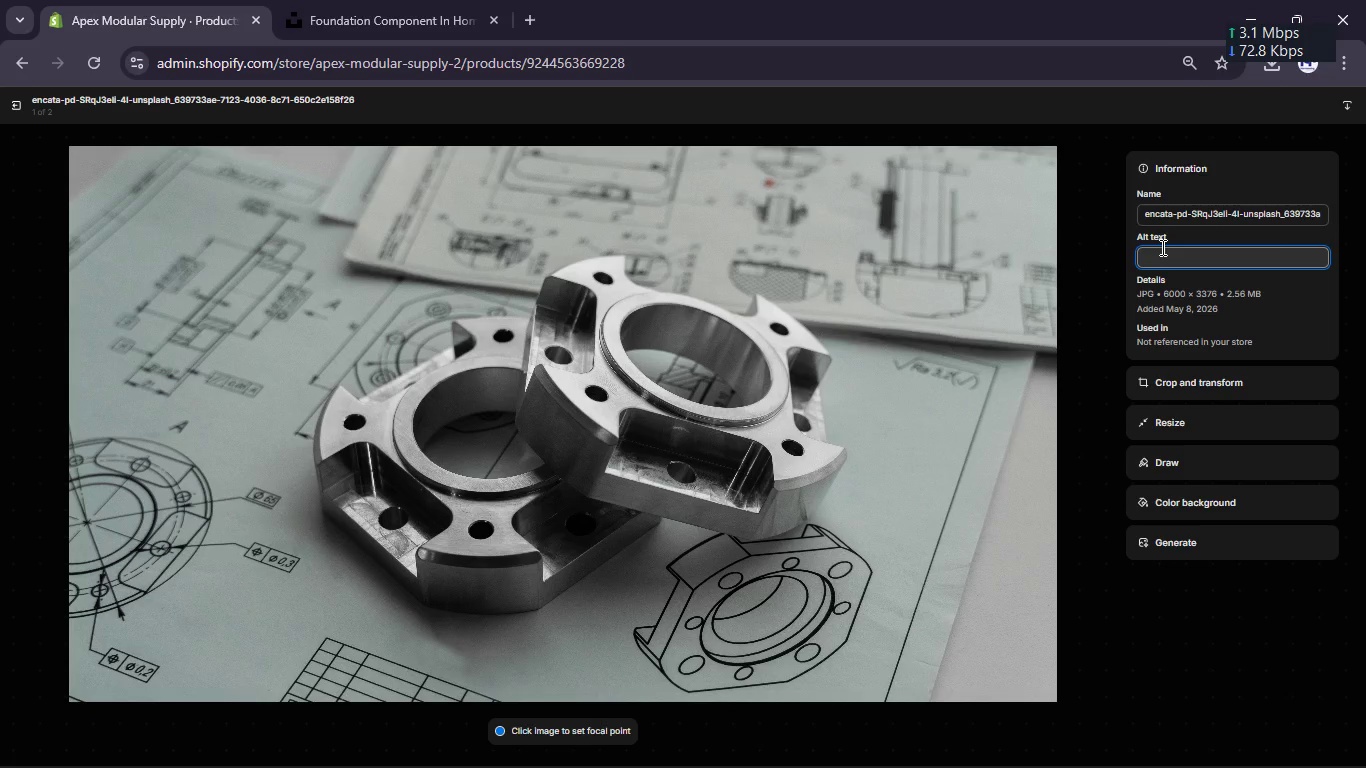 
key(Control+V)
 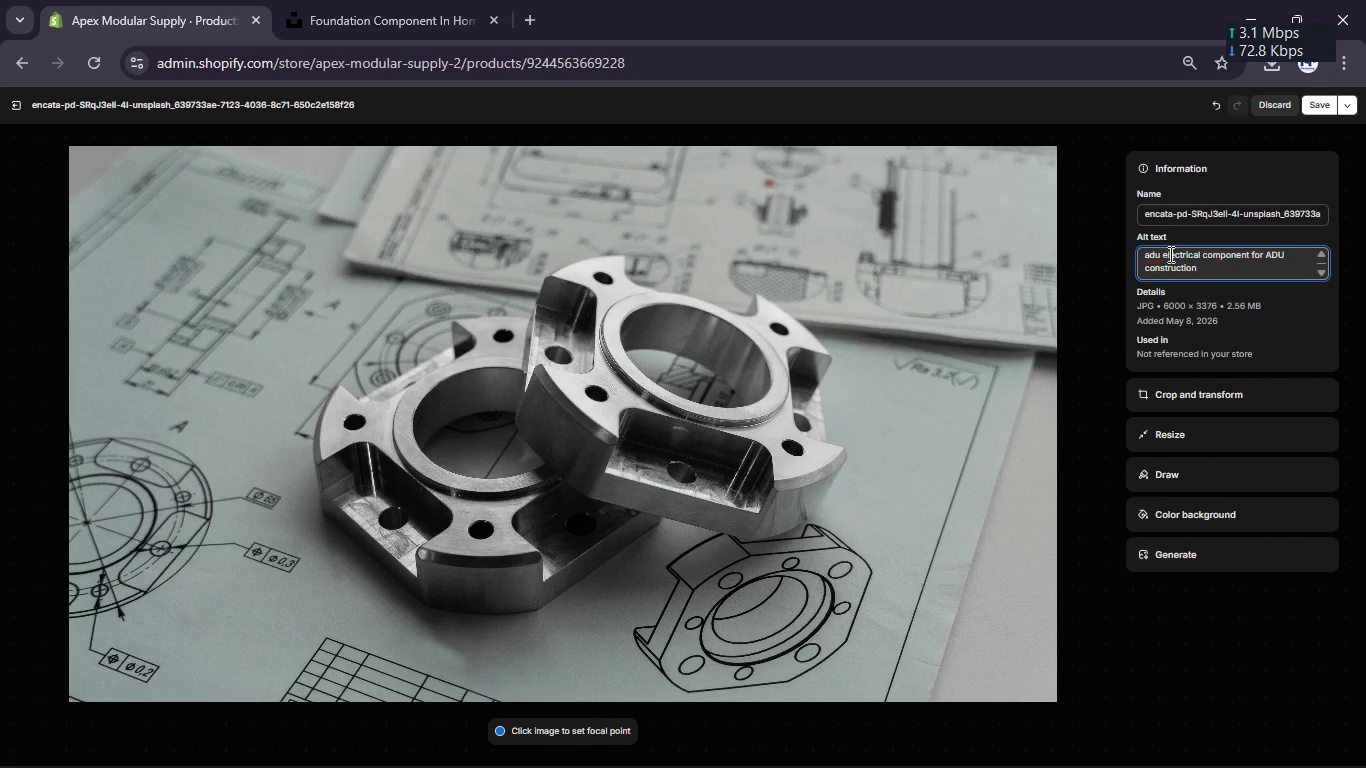 
double_click([1173, 258])
 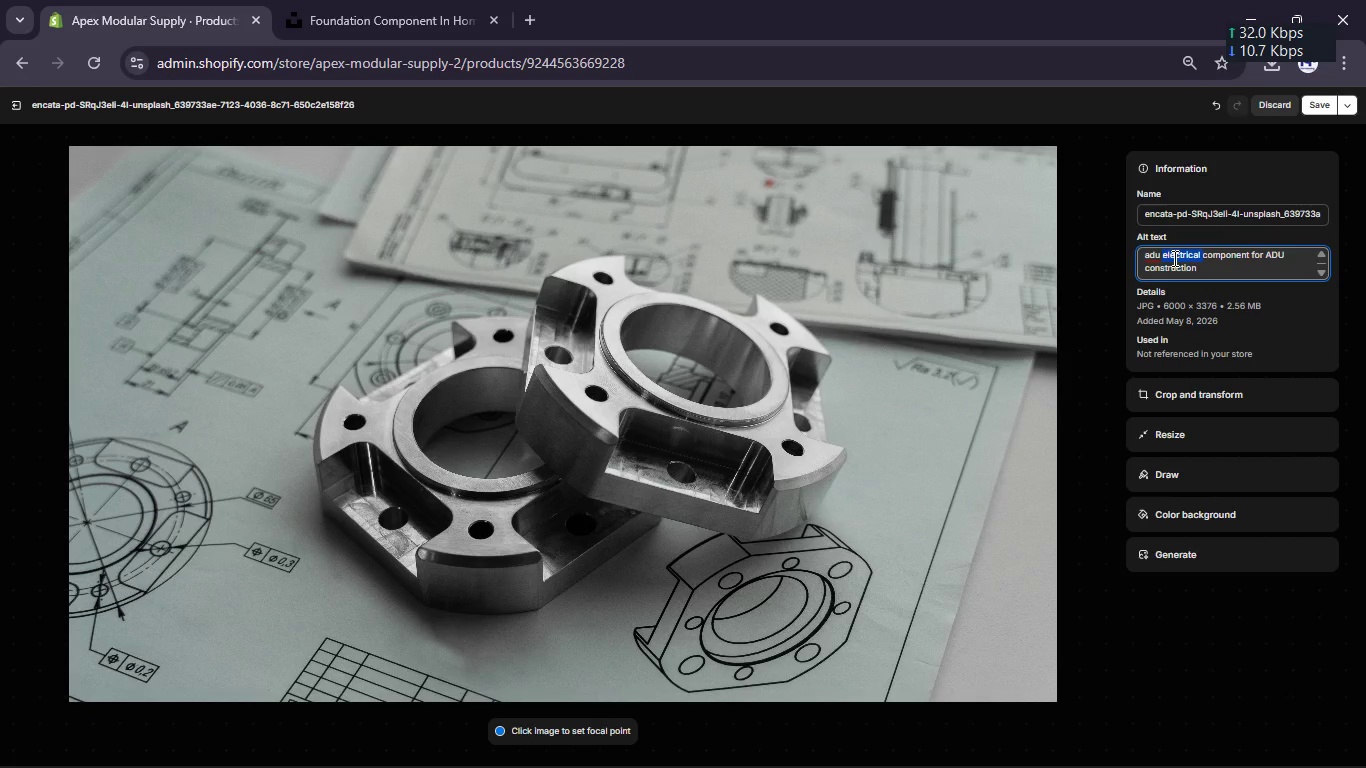 
left_click([1173, 258])
 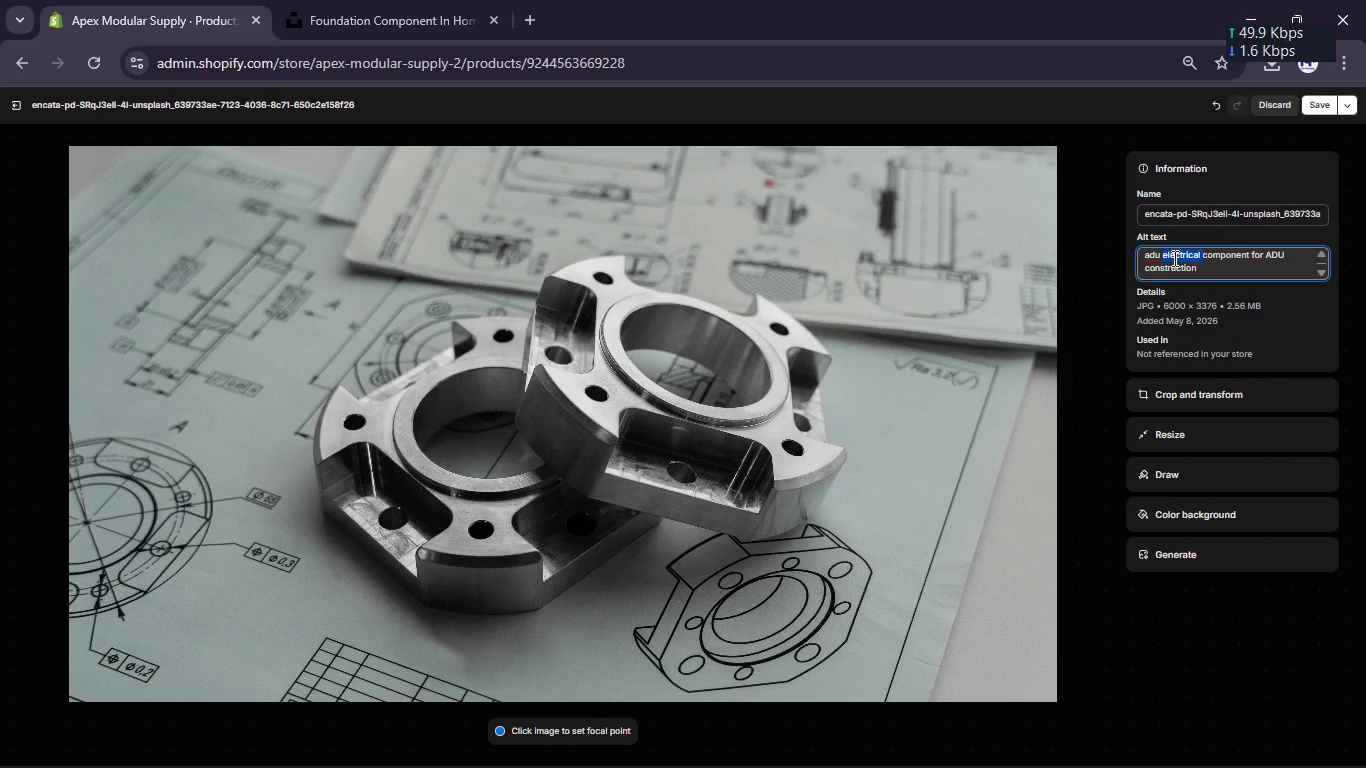 
type(mechanical )
 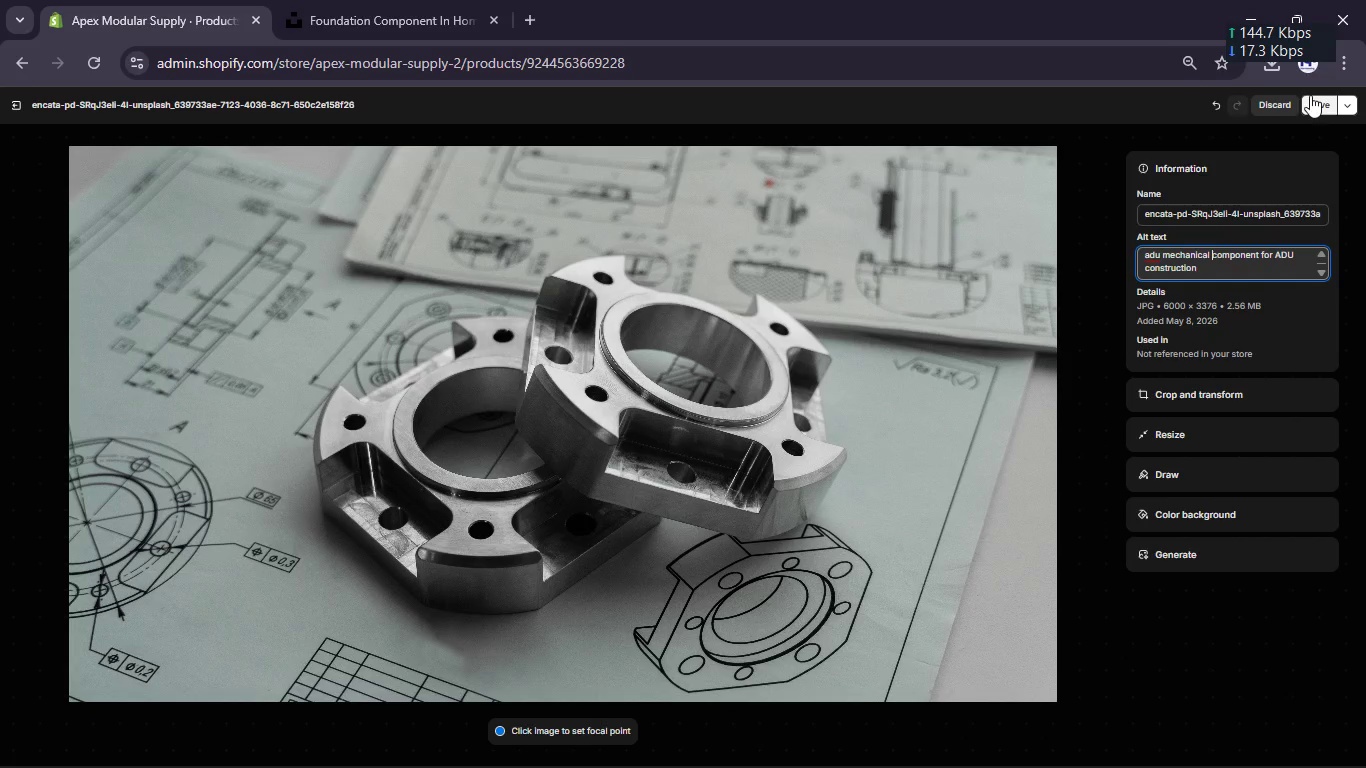 
left_click([1313, 93])
 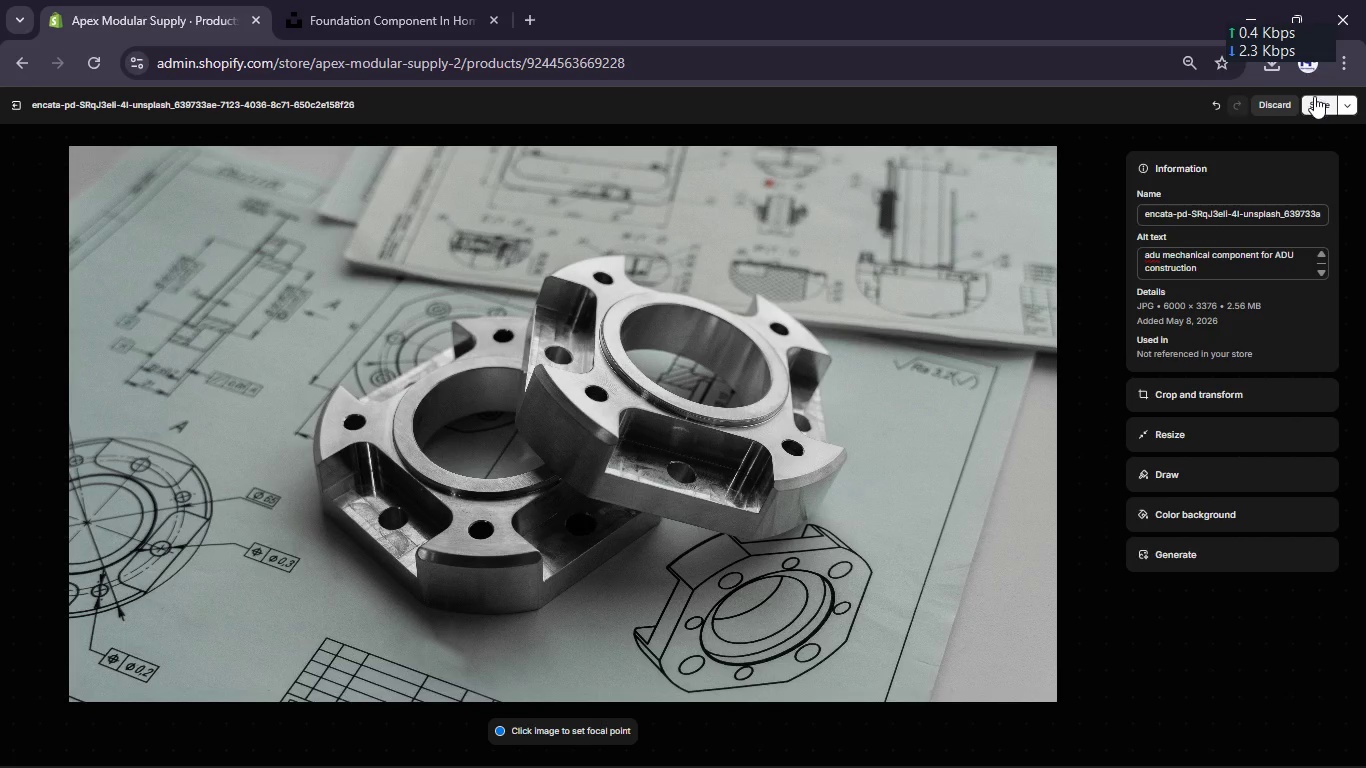 
left_click([1314, 96])
 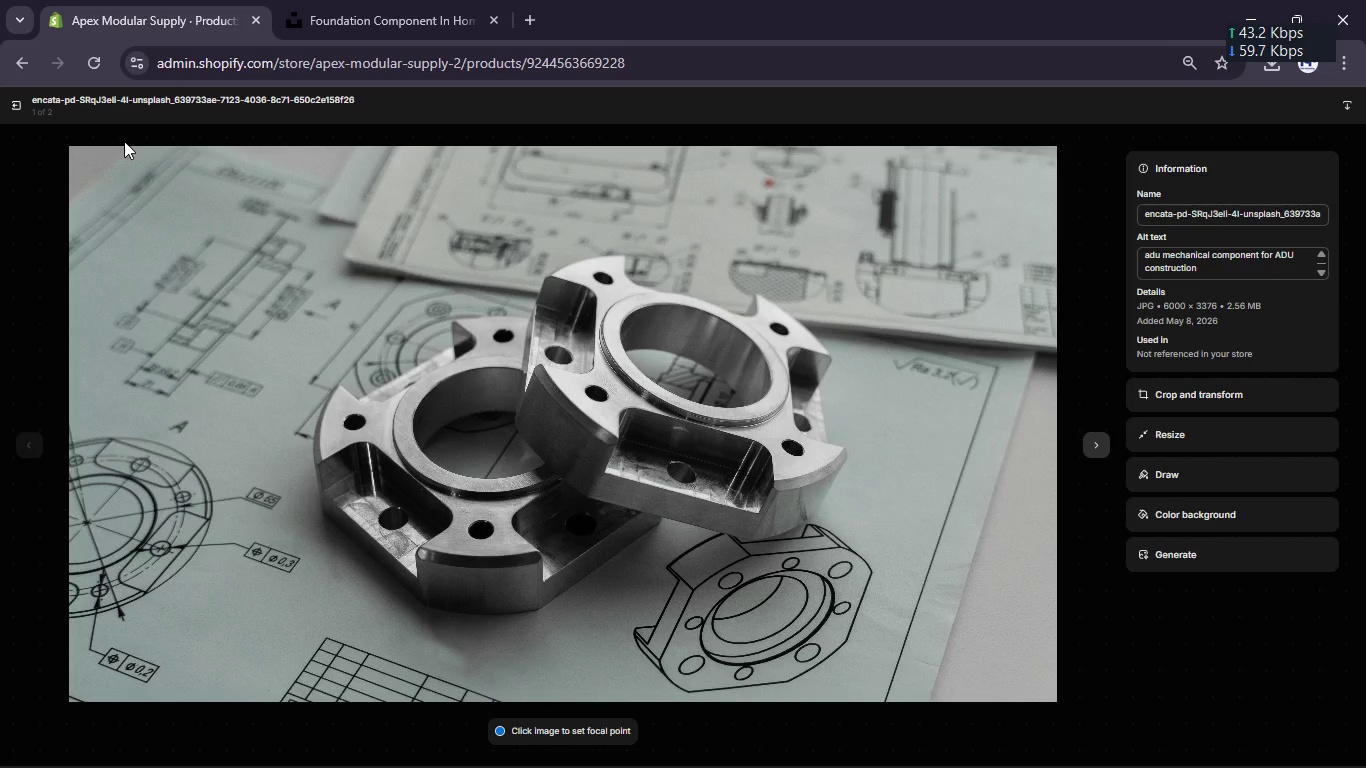 
left_click([18, 108])
 